 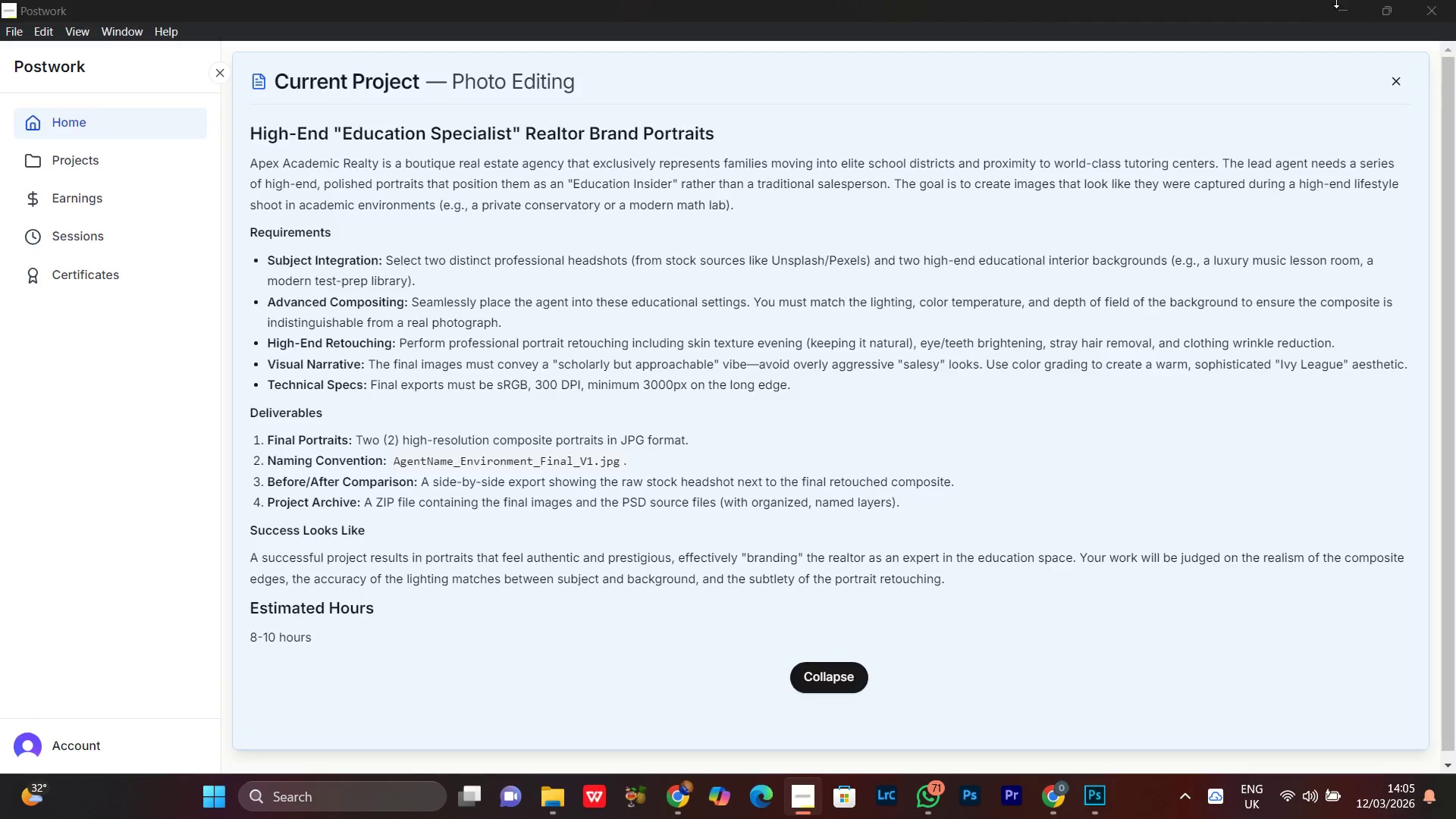 
left_click([675, 444])
 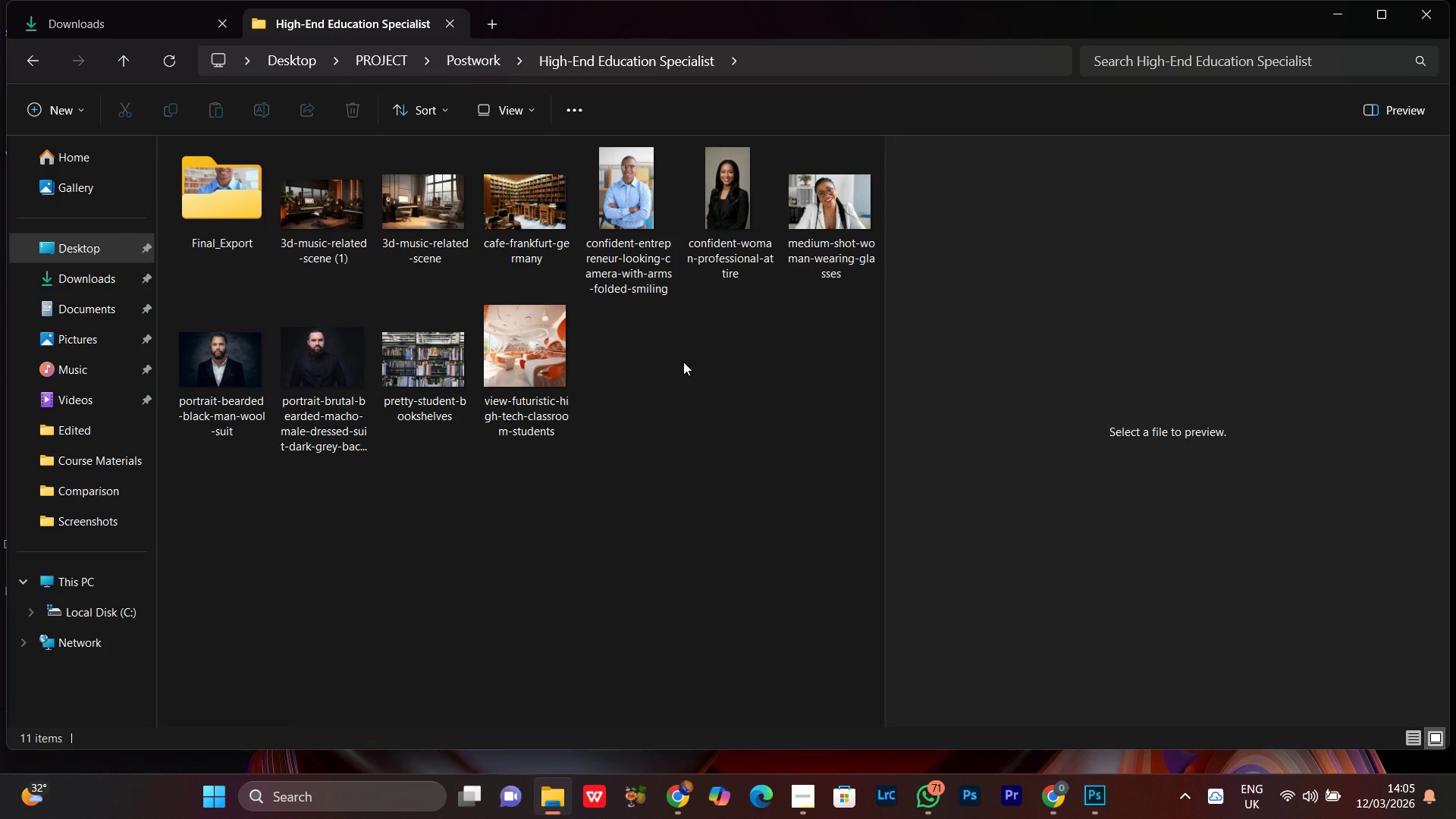 
right_click([683, 362])
 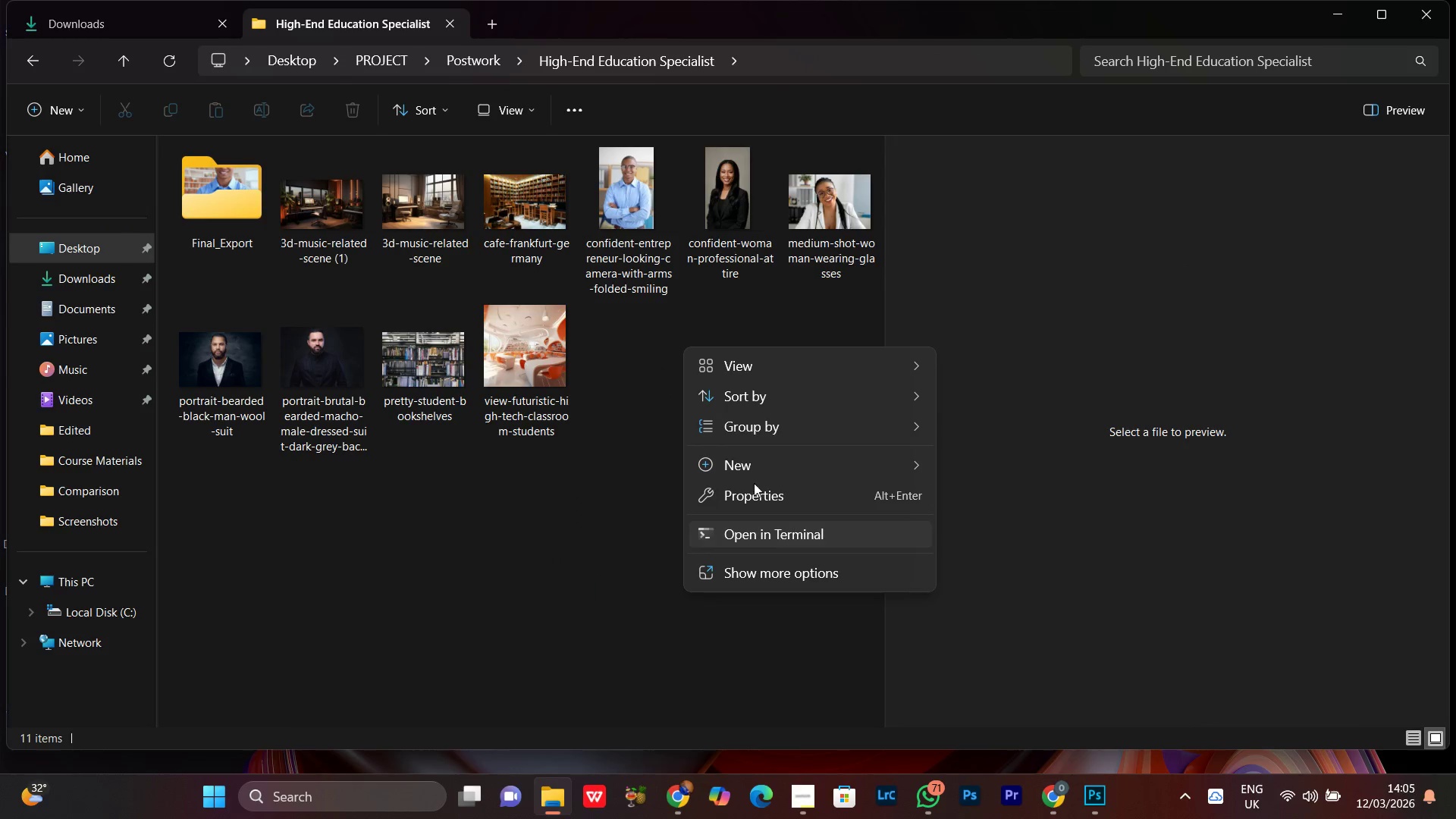 
left_click([745, 473])
 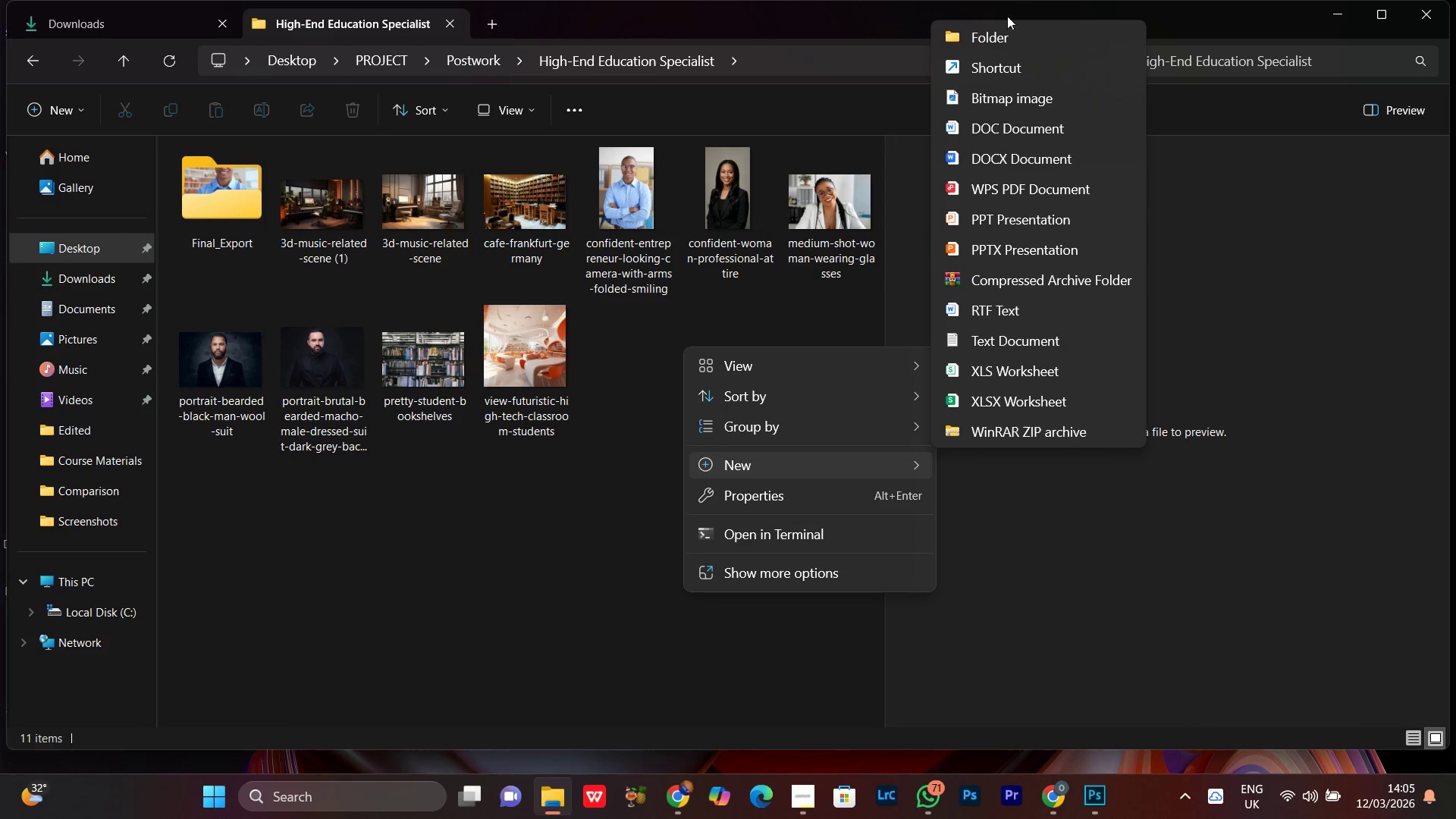 
left_click([999, 36])
 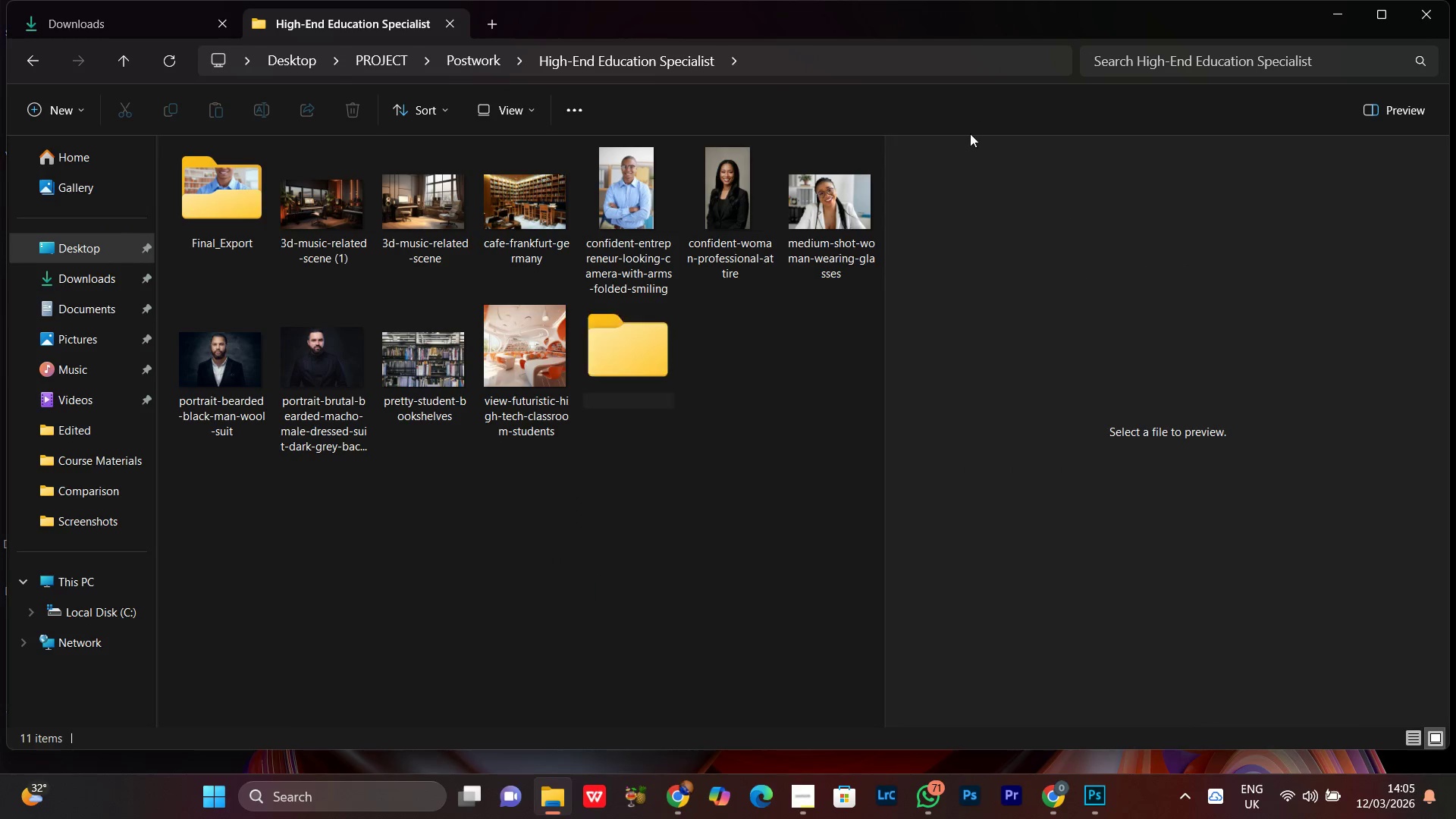 
key(Control+V)
 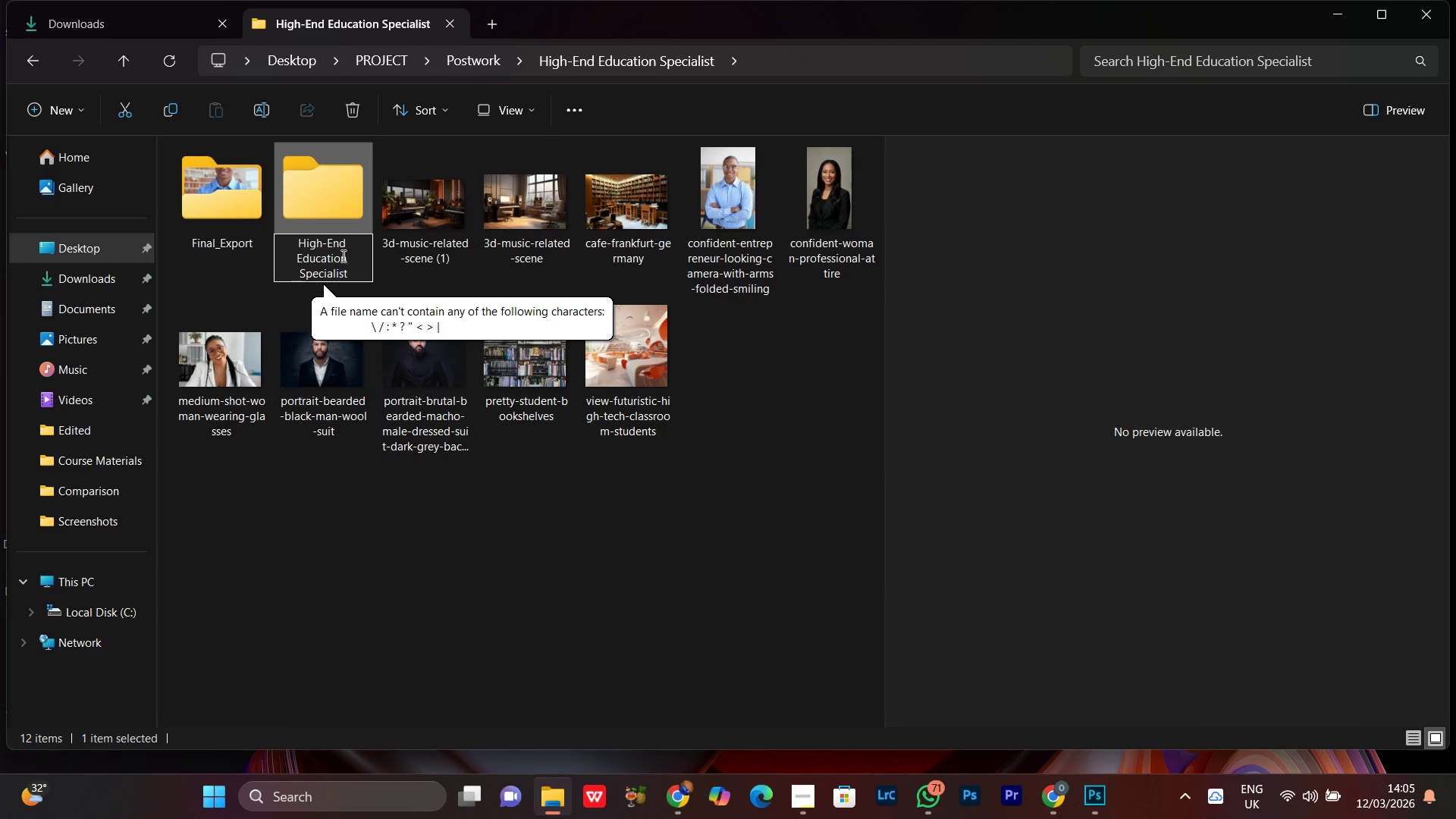 
left_click([360, 246])
 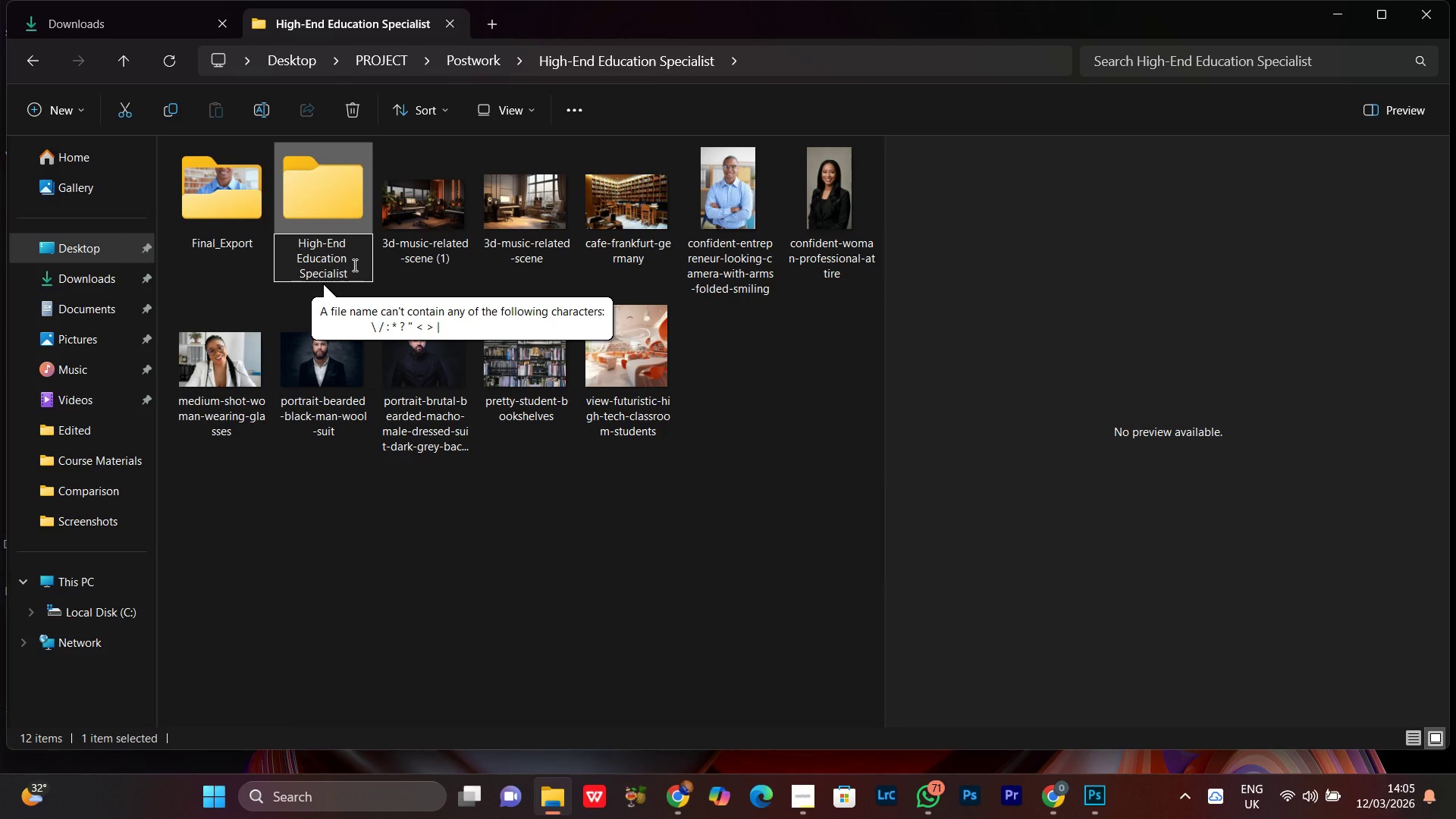 
type(Retouch For )
 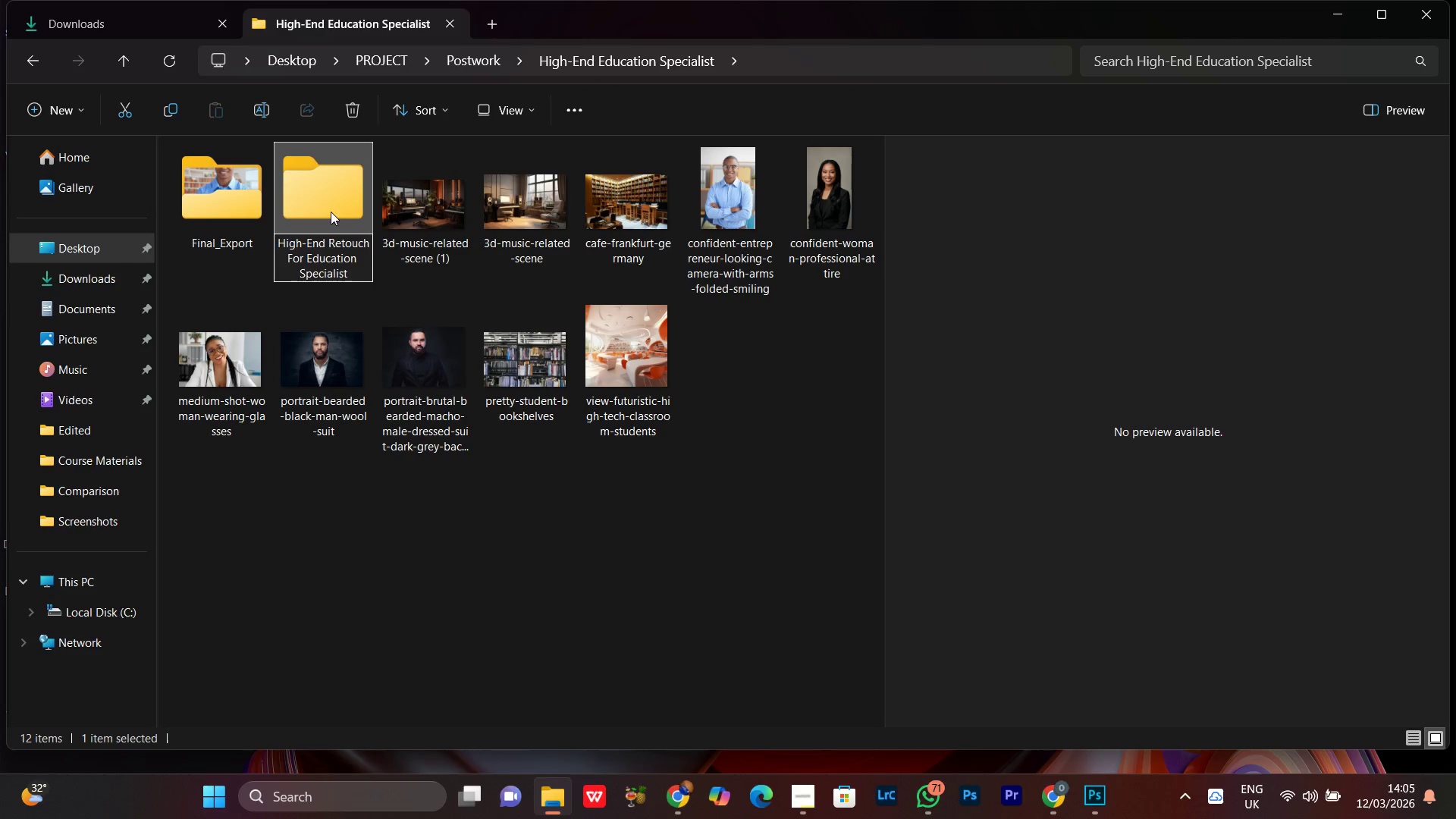 
left_click([328, 199])
 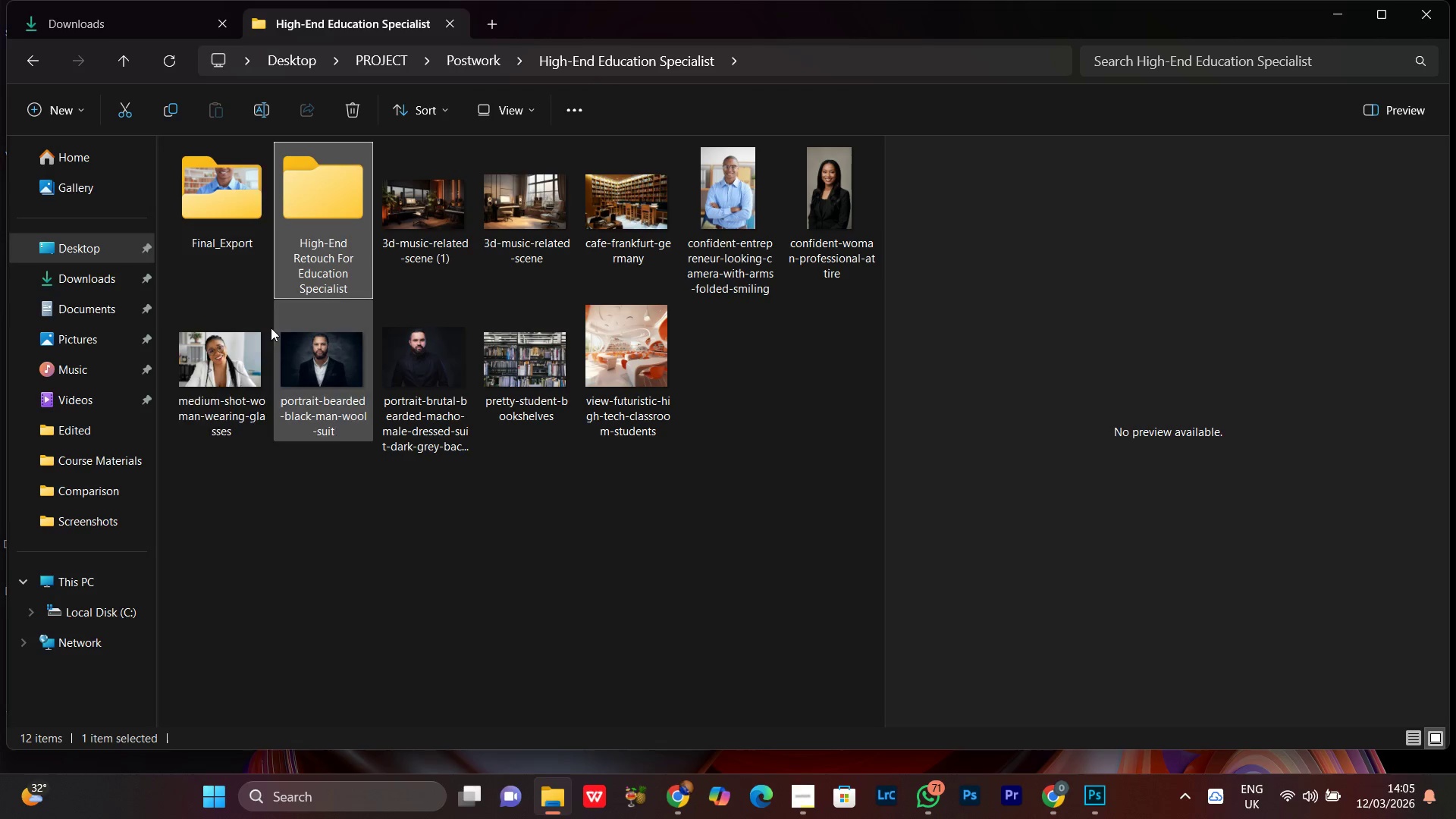 
left_click([221, 209])
 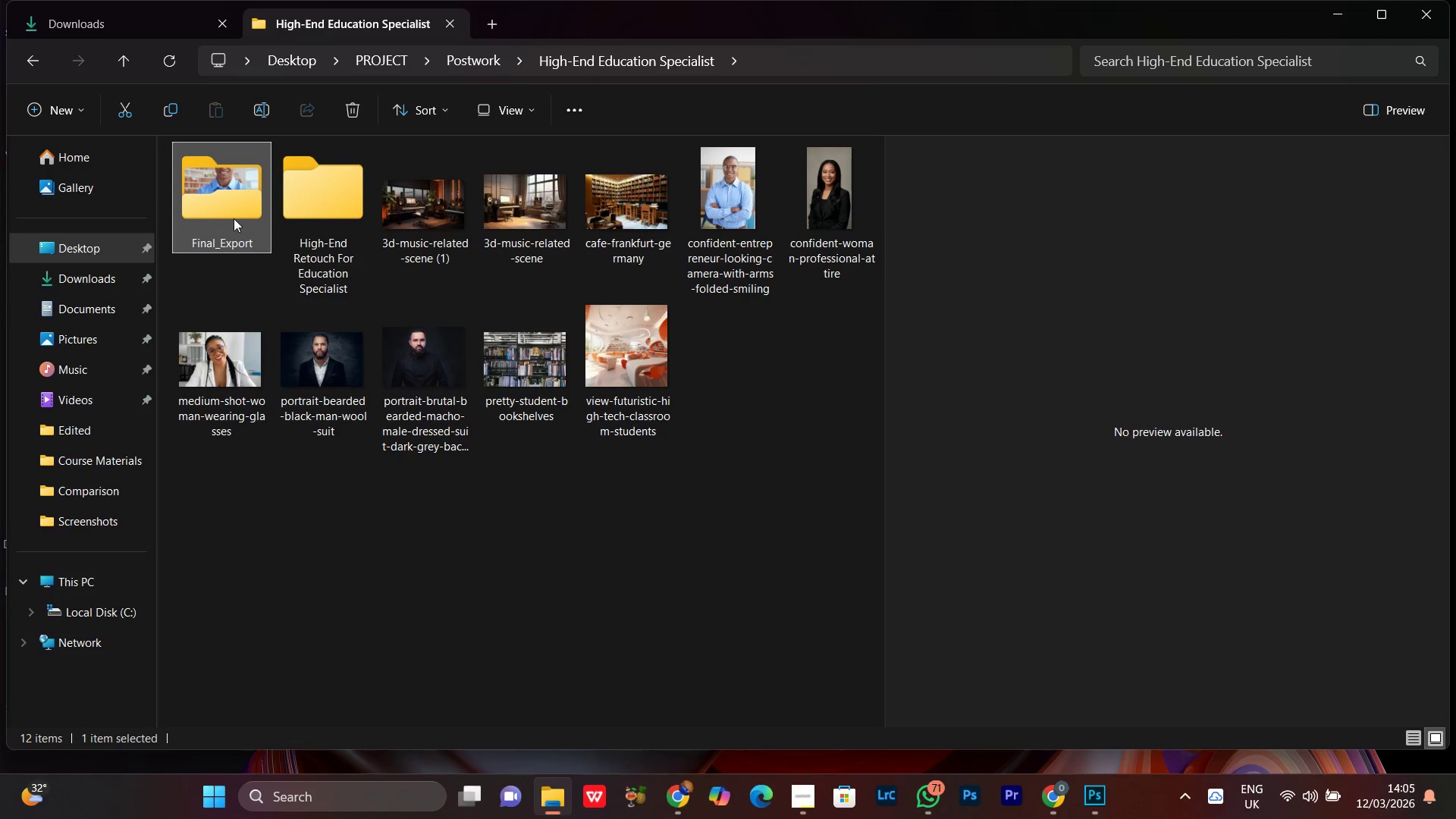 
left_click_drag(start_coordinate=[231, 205], to_coordinate=[302, 196])
 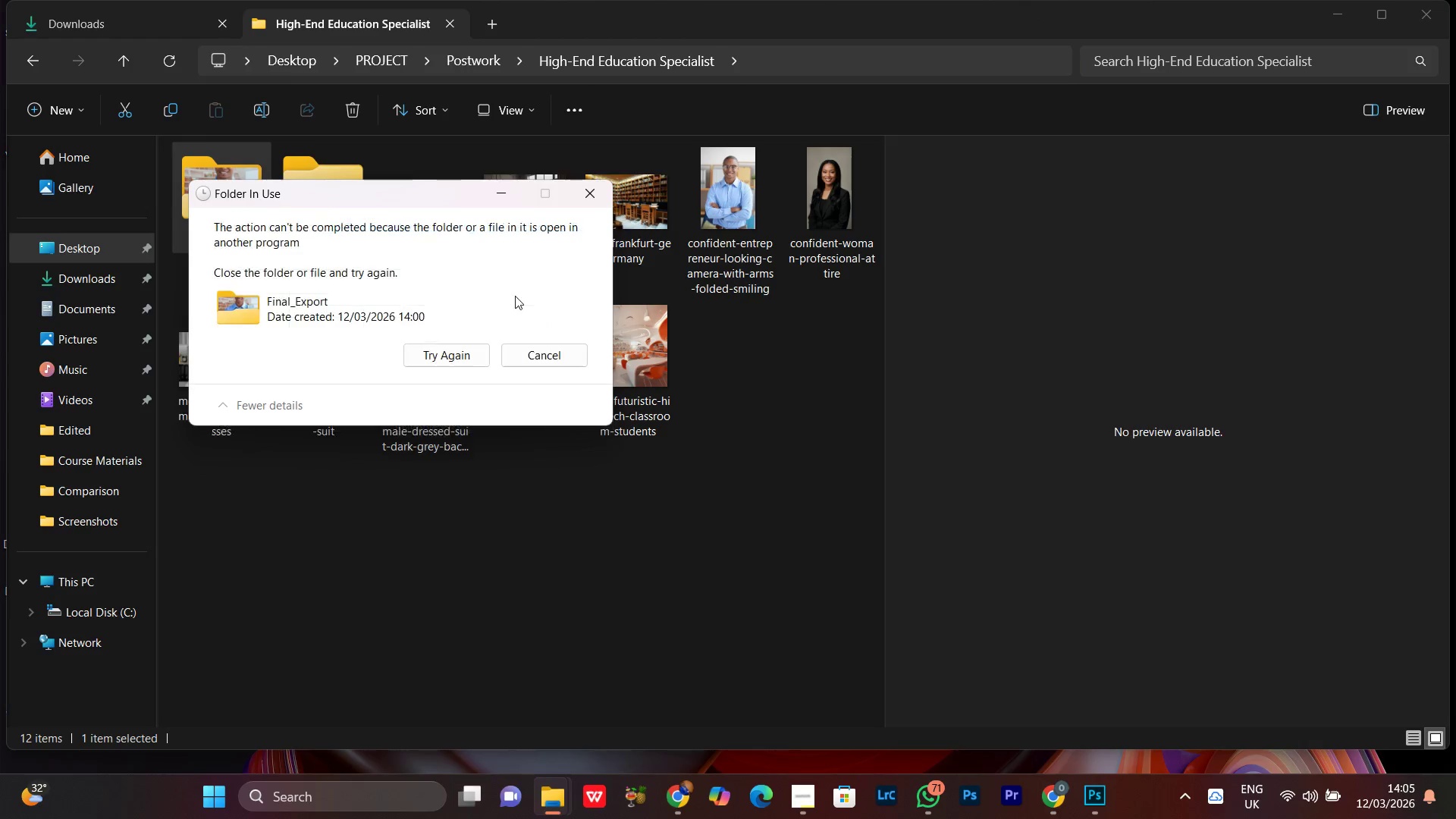 
left_click([535, 354])
 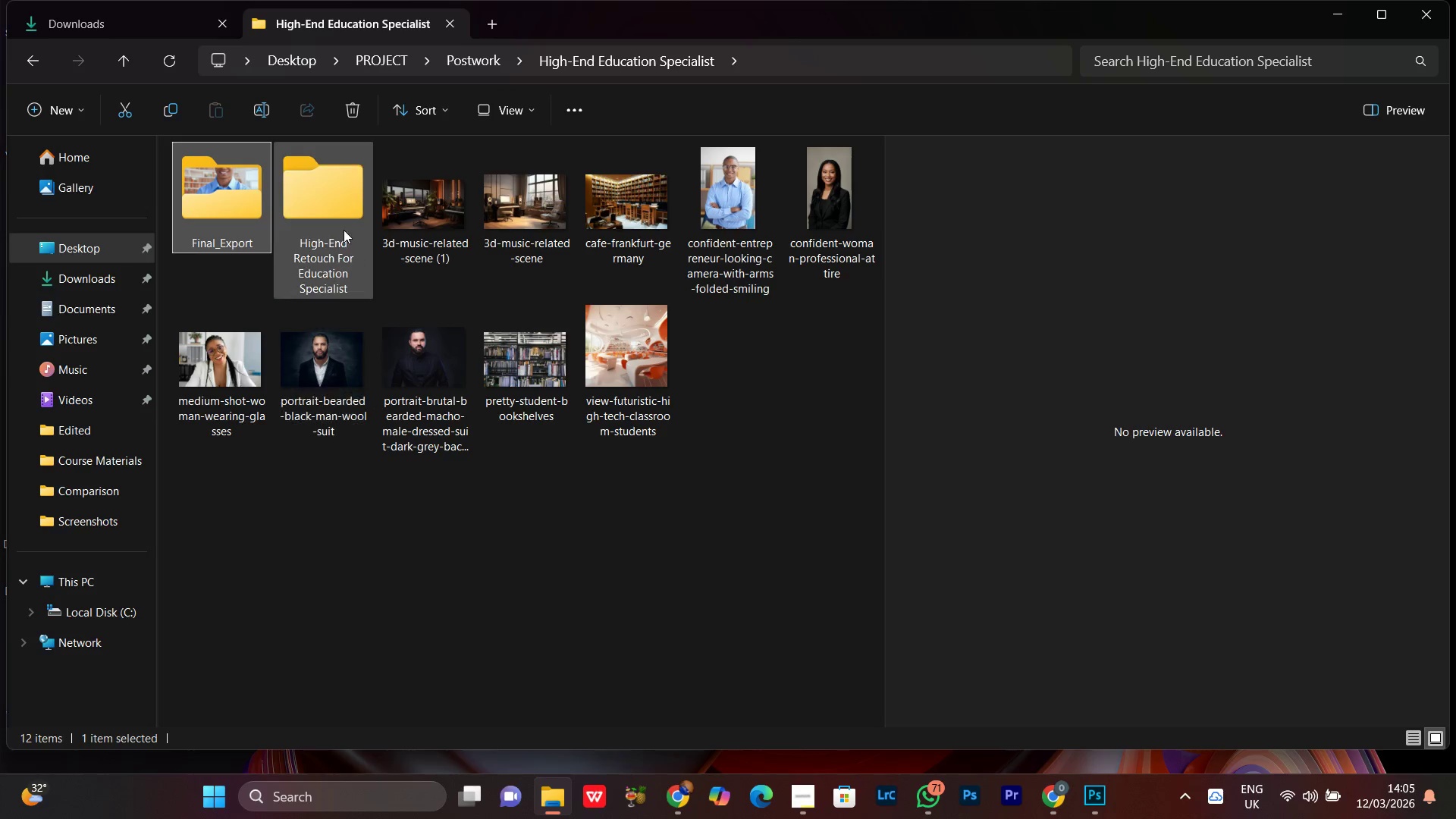 
double_click([337, 218])
 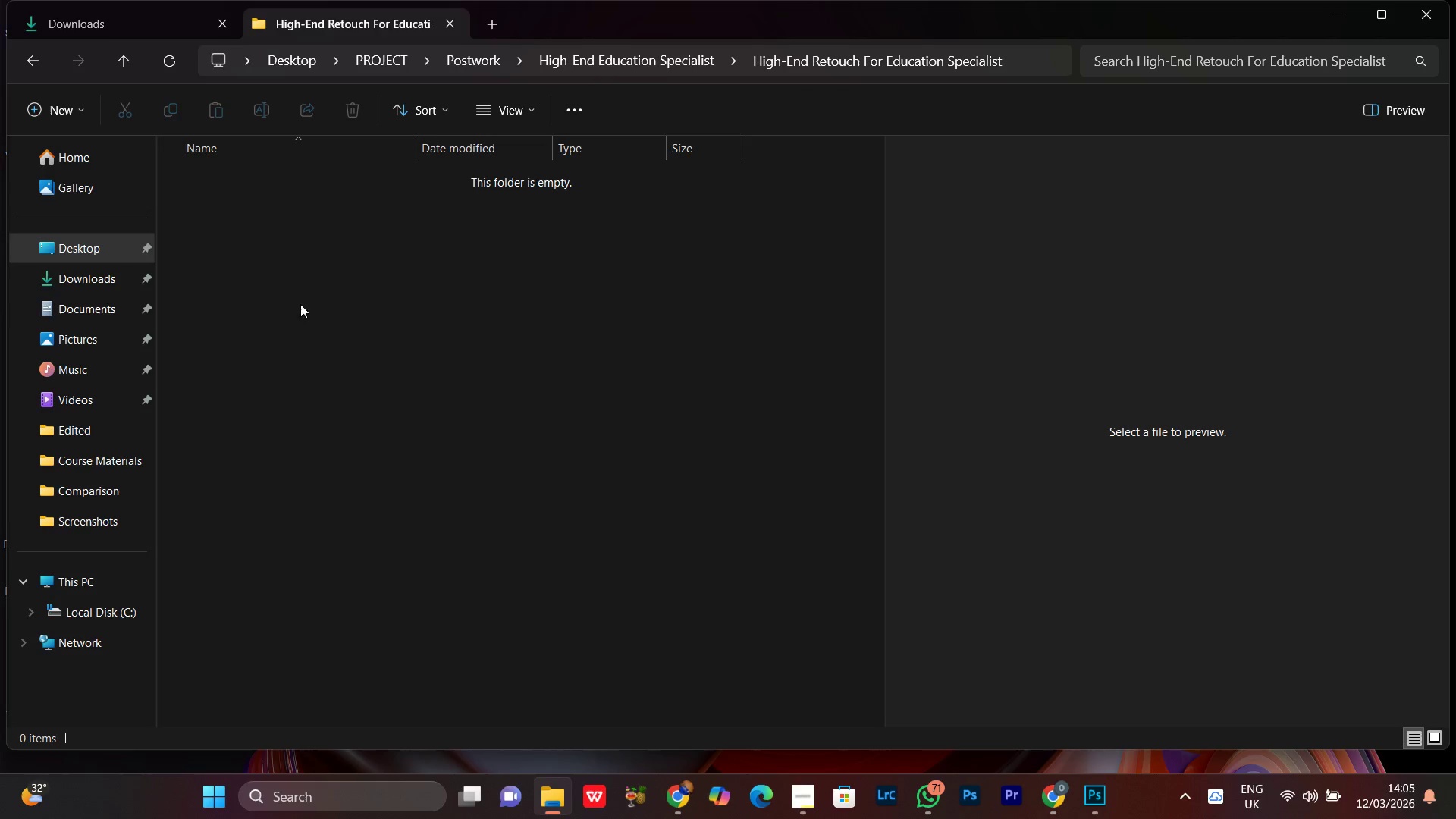 
left_click([287, 261])
 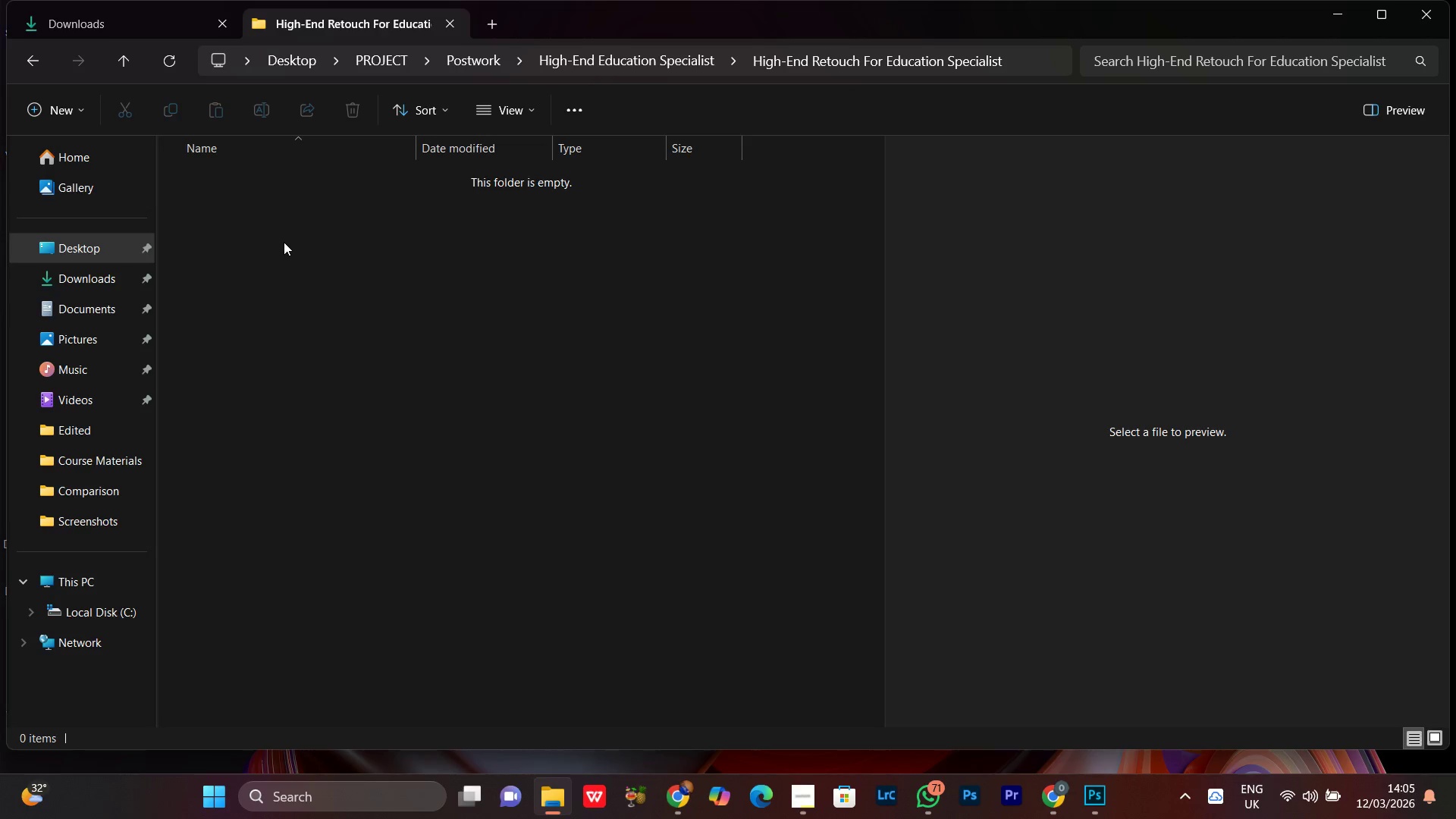 
right_click([284, 241])
 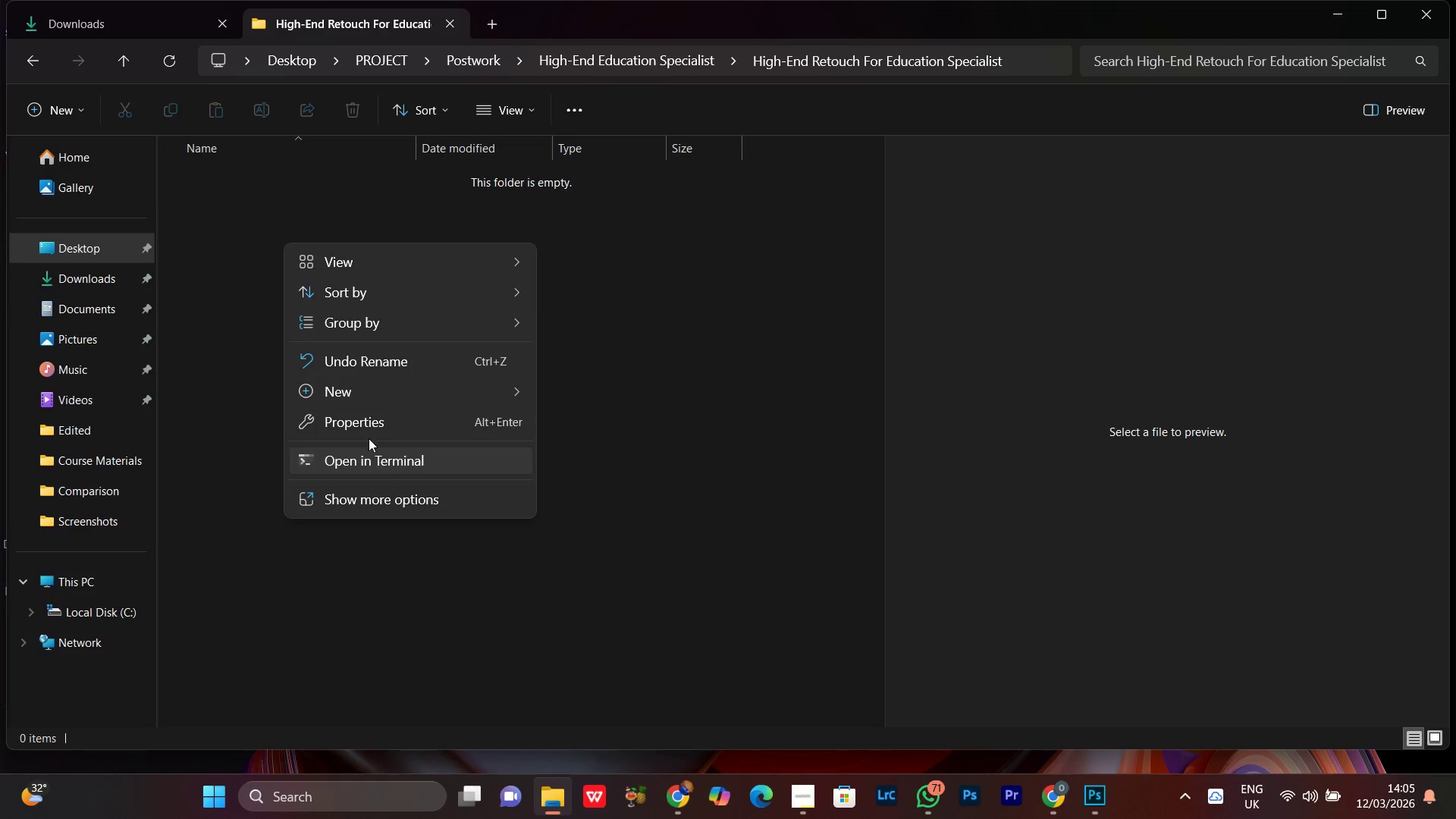 
left_click([354, 376])
 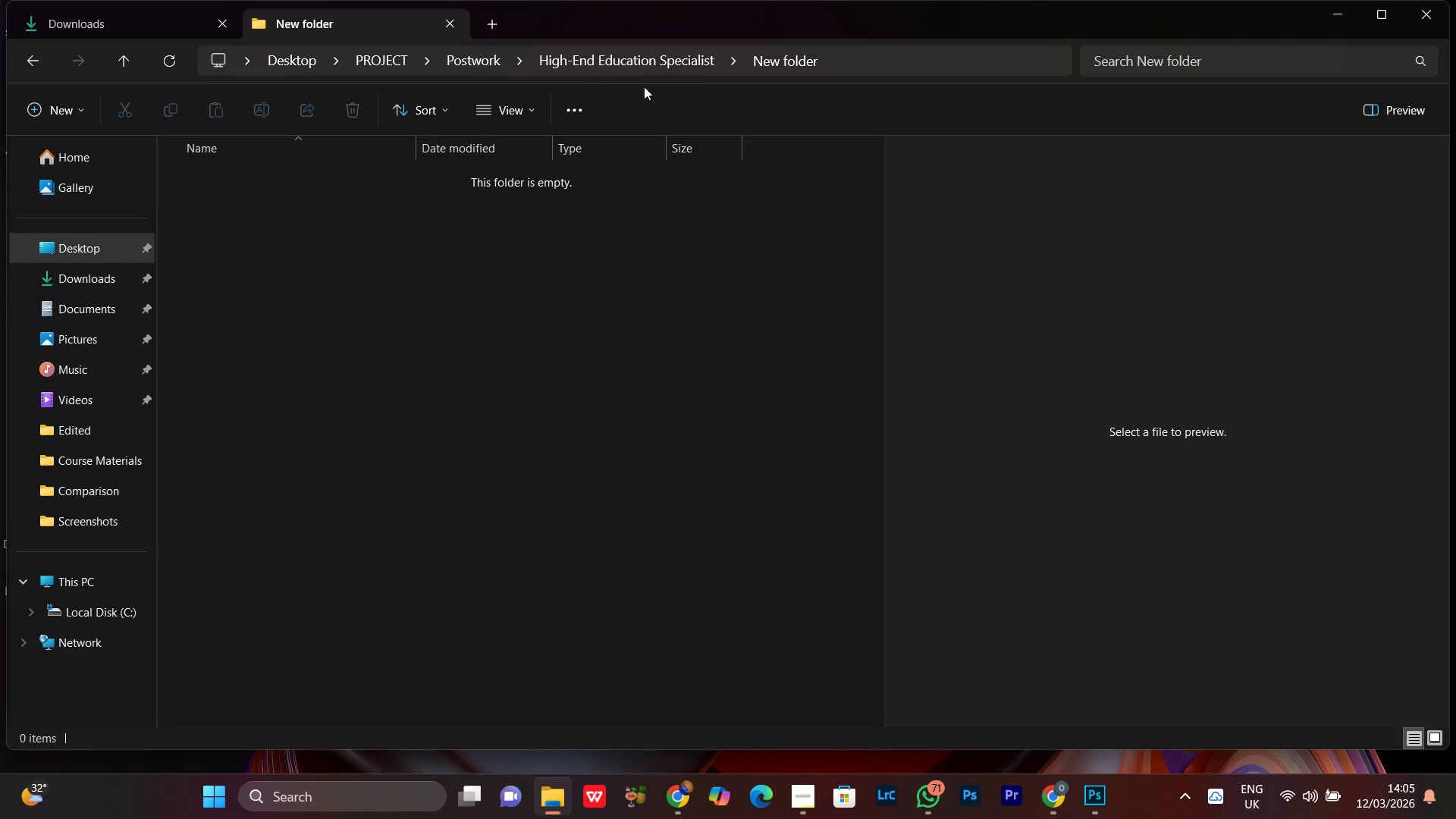 
left_click([639, 67])
 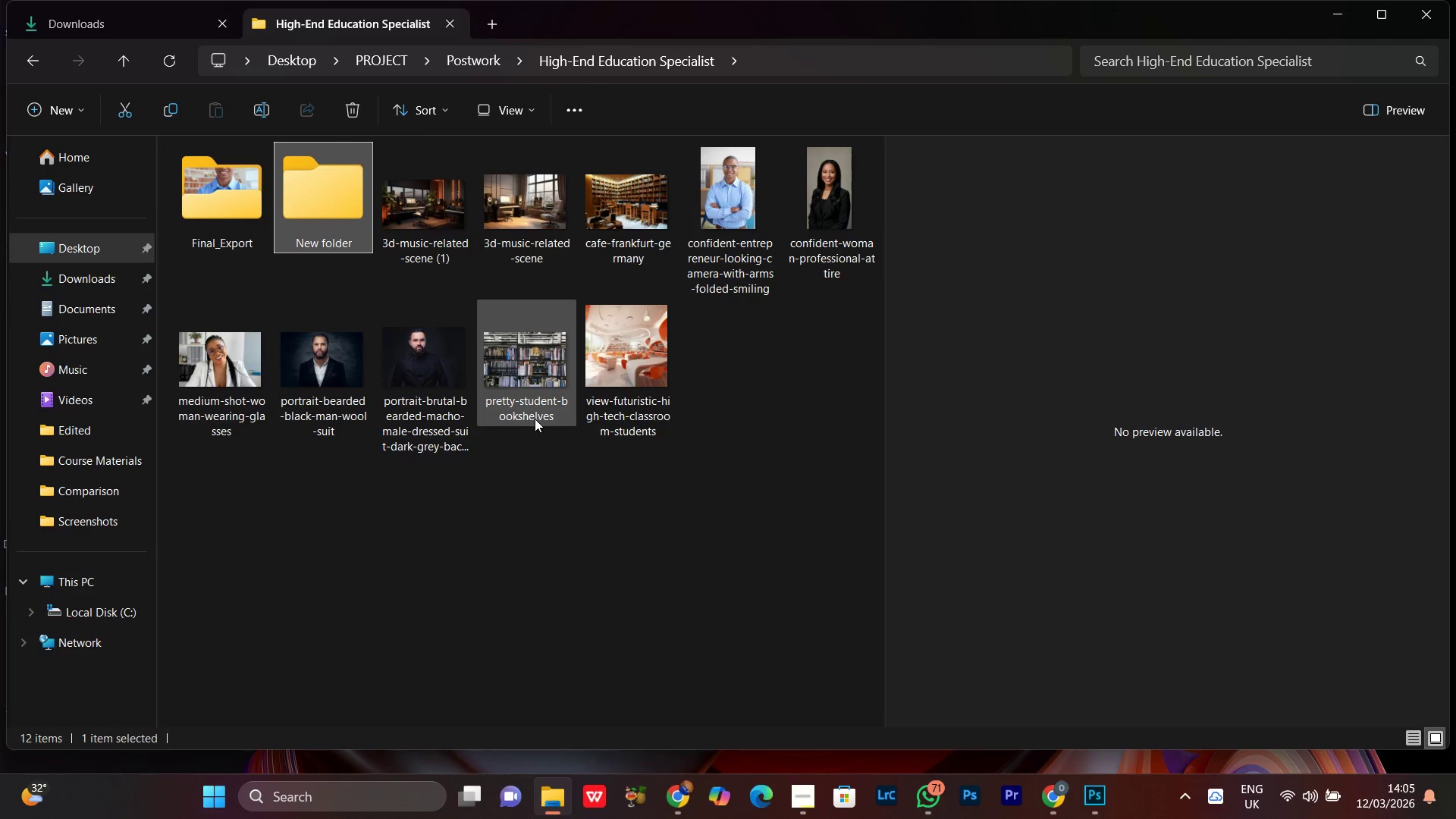 
key(Control+Z)
 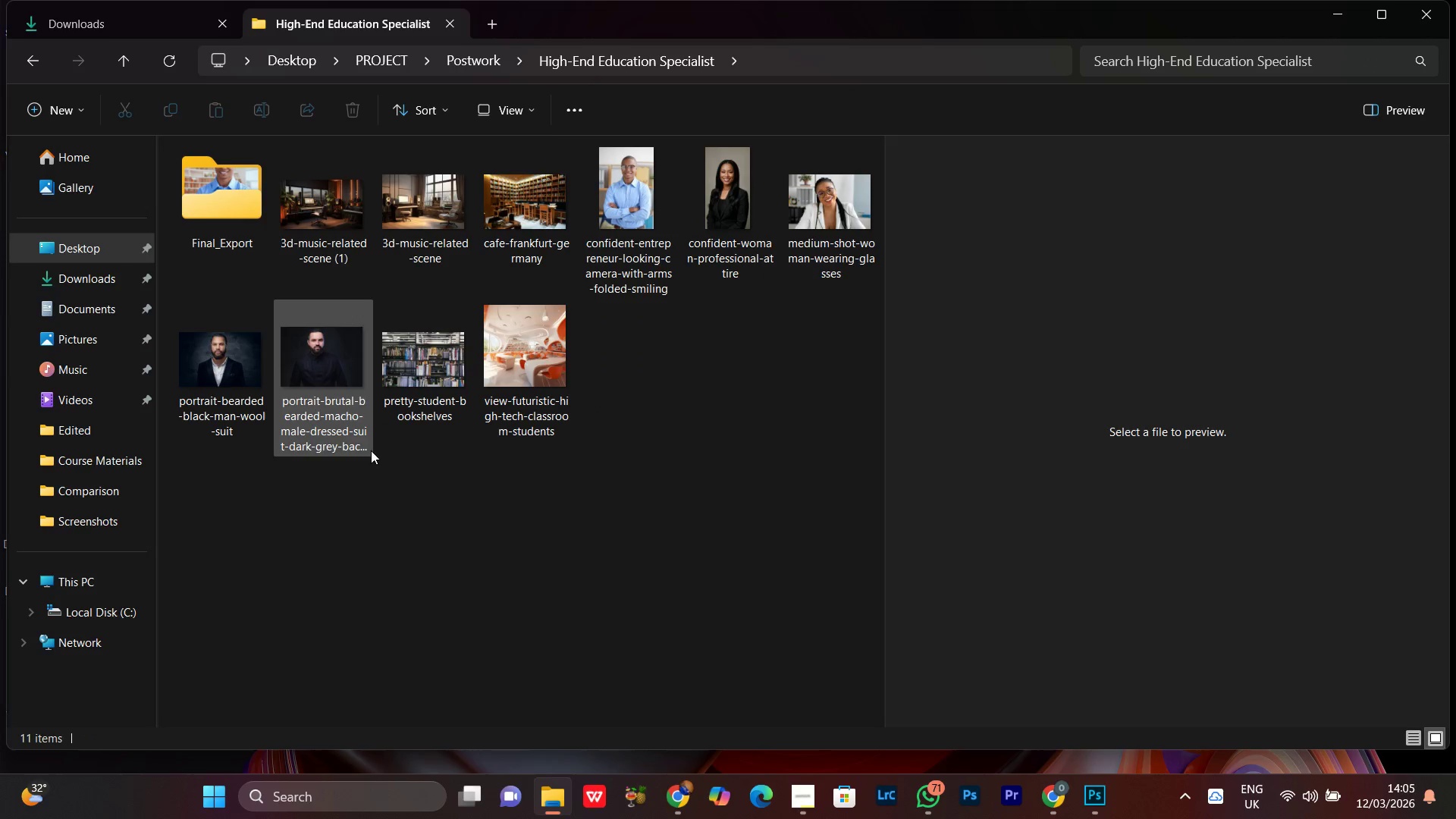 
left_click([483, 562])
 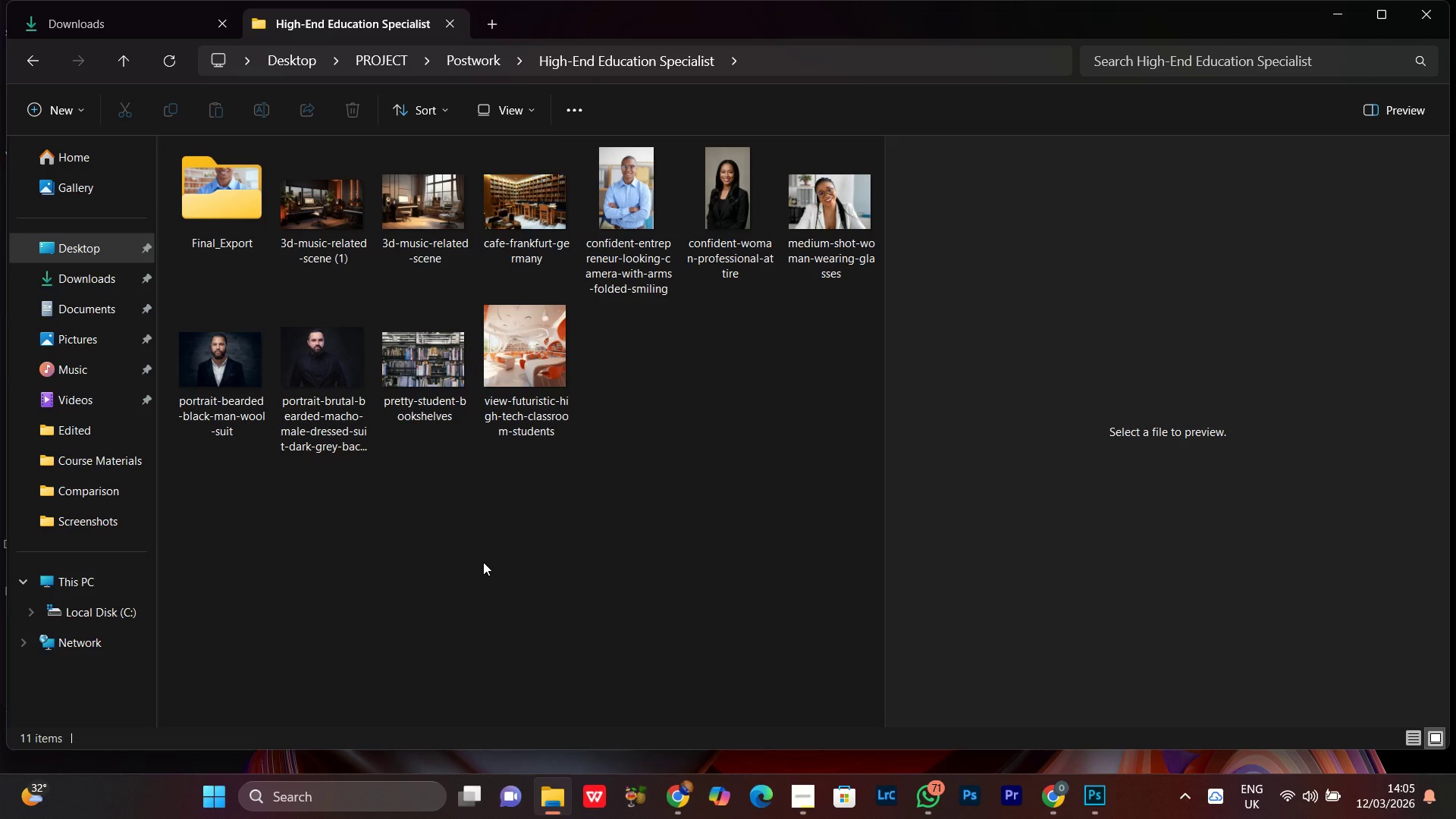 
right_click([483, 562])
 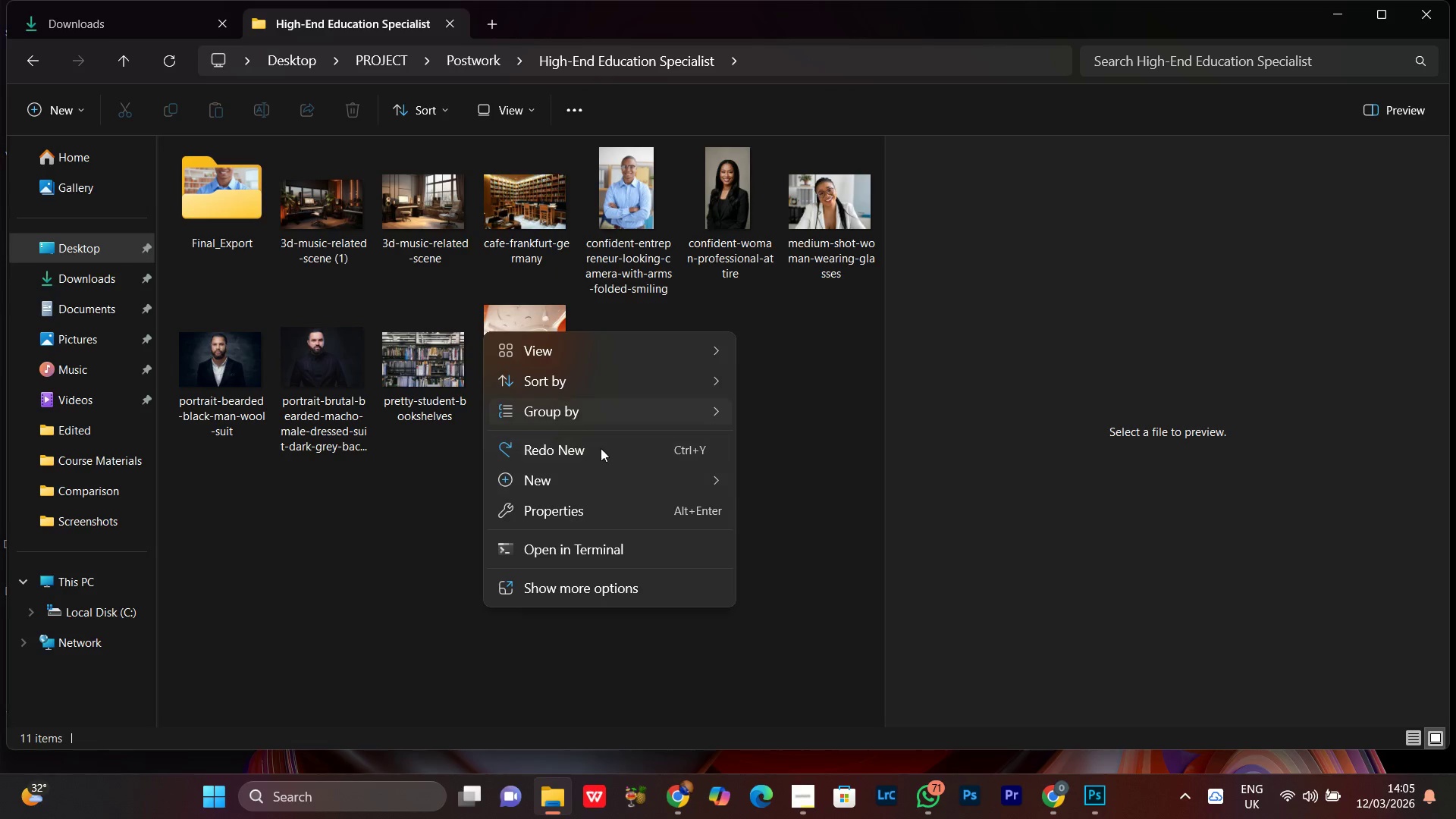 
left_click([563, 478])
 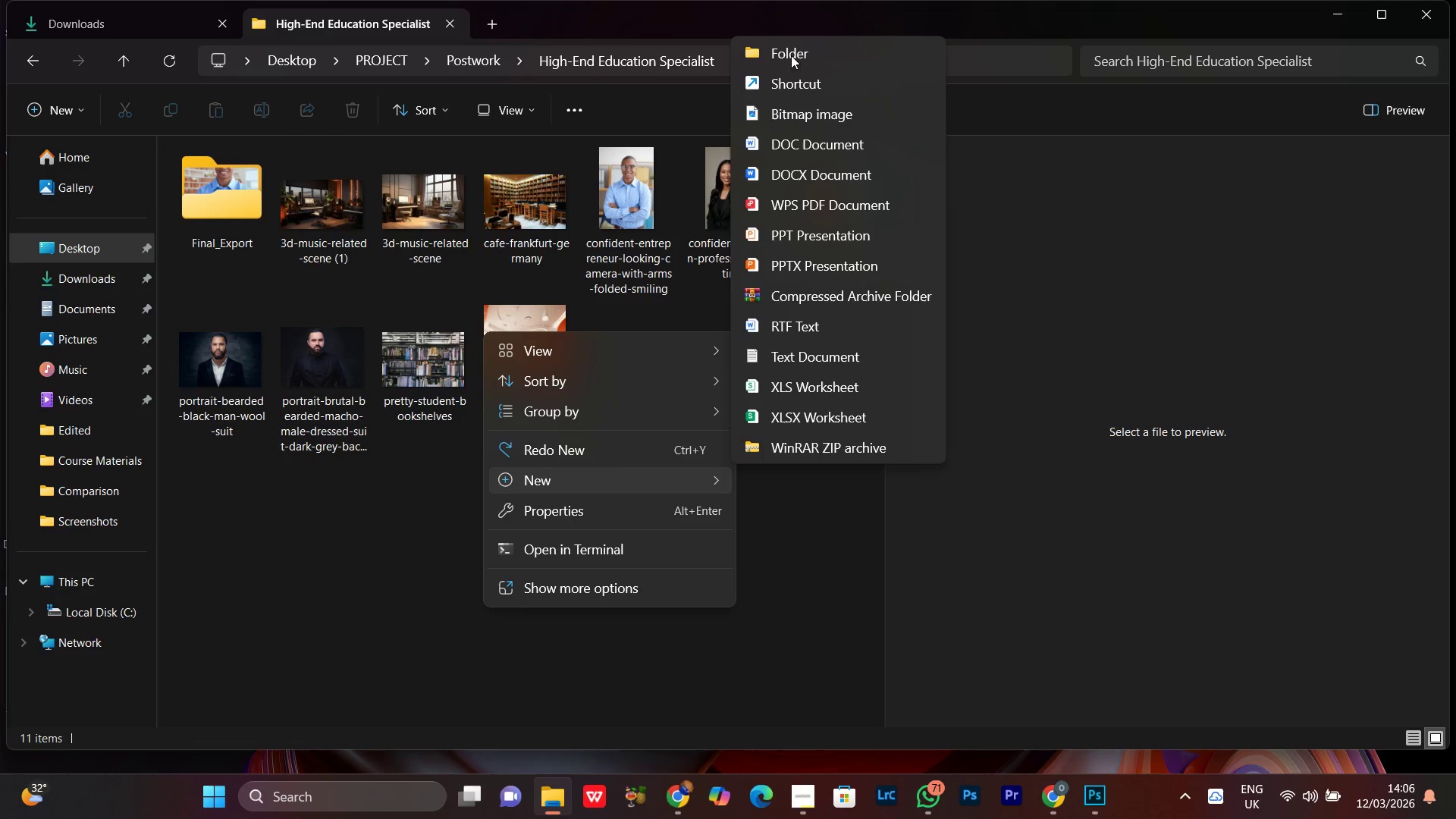 
left_click([794, 46])
 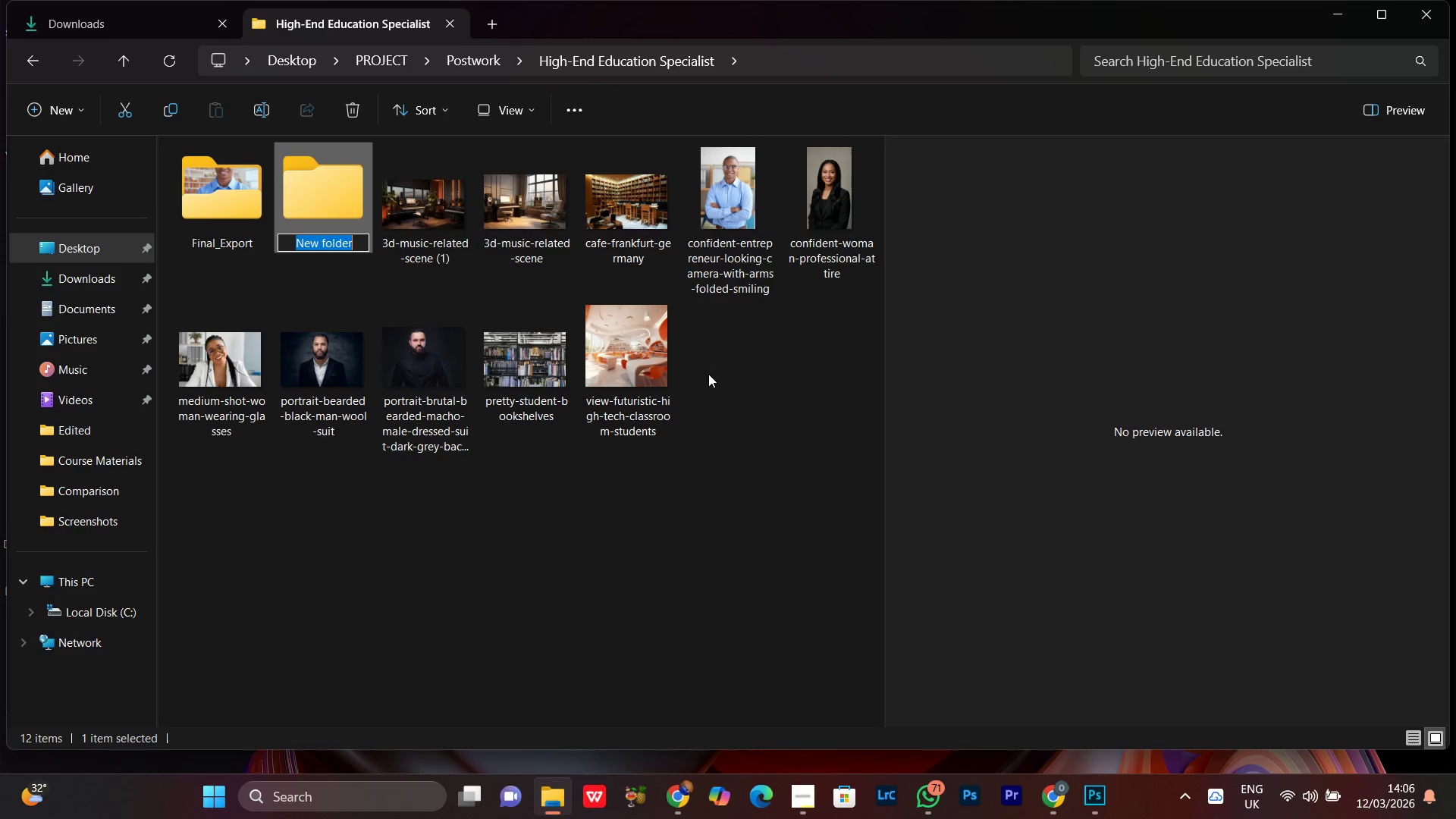 
hold_key(key=ControlLeft, duration=0.58)
 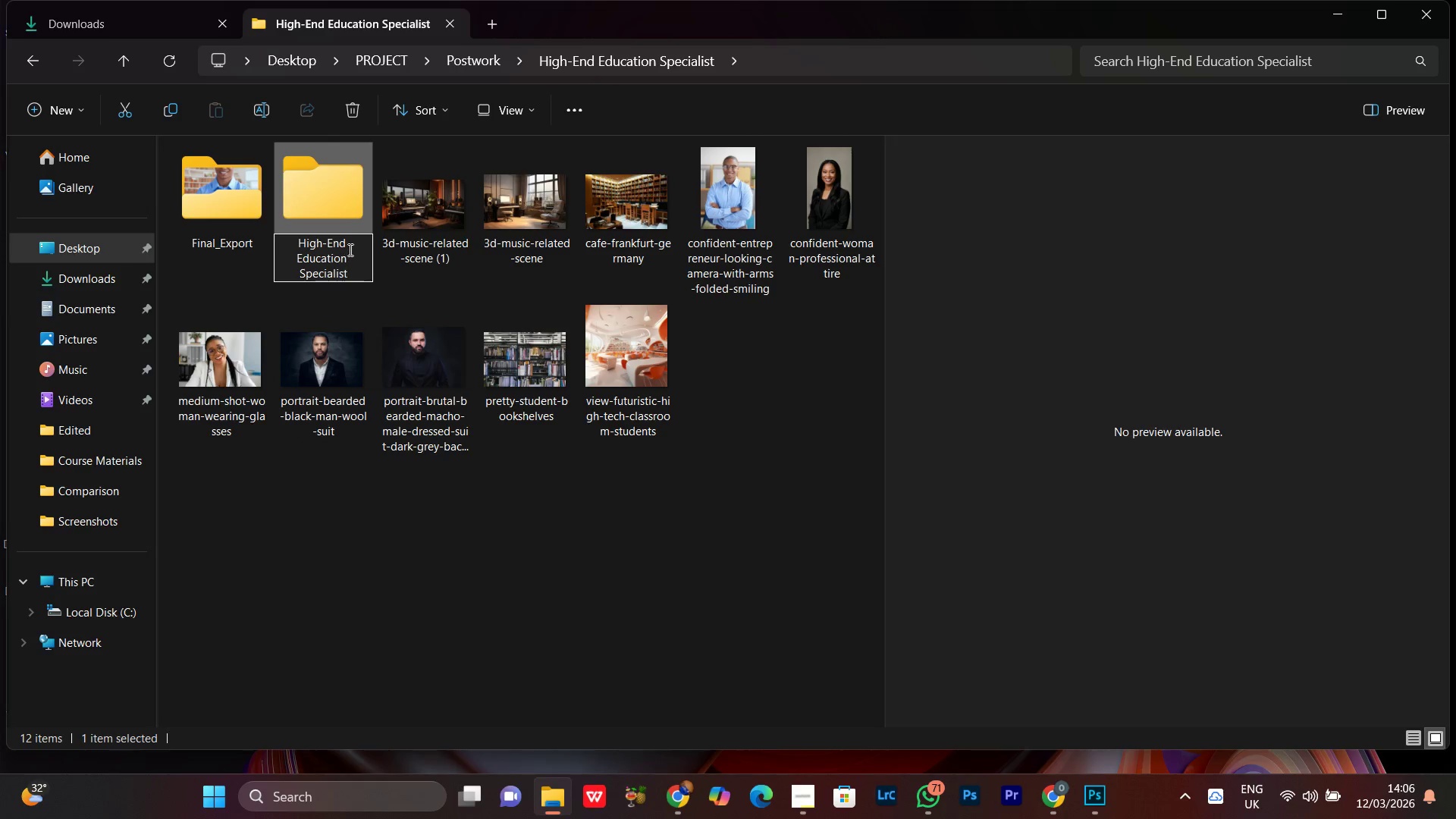 
key(V)
 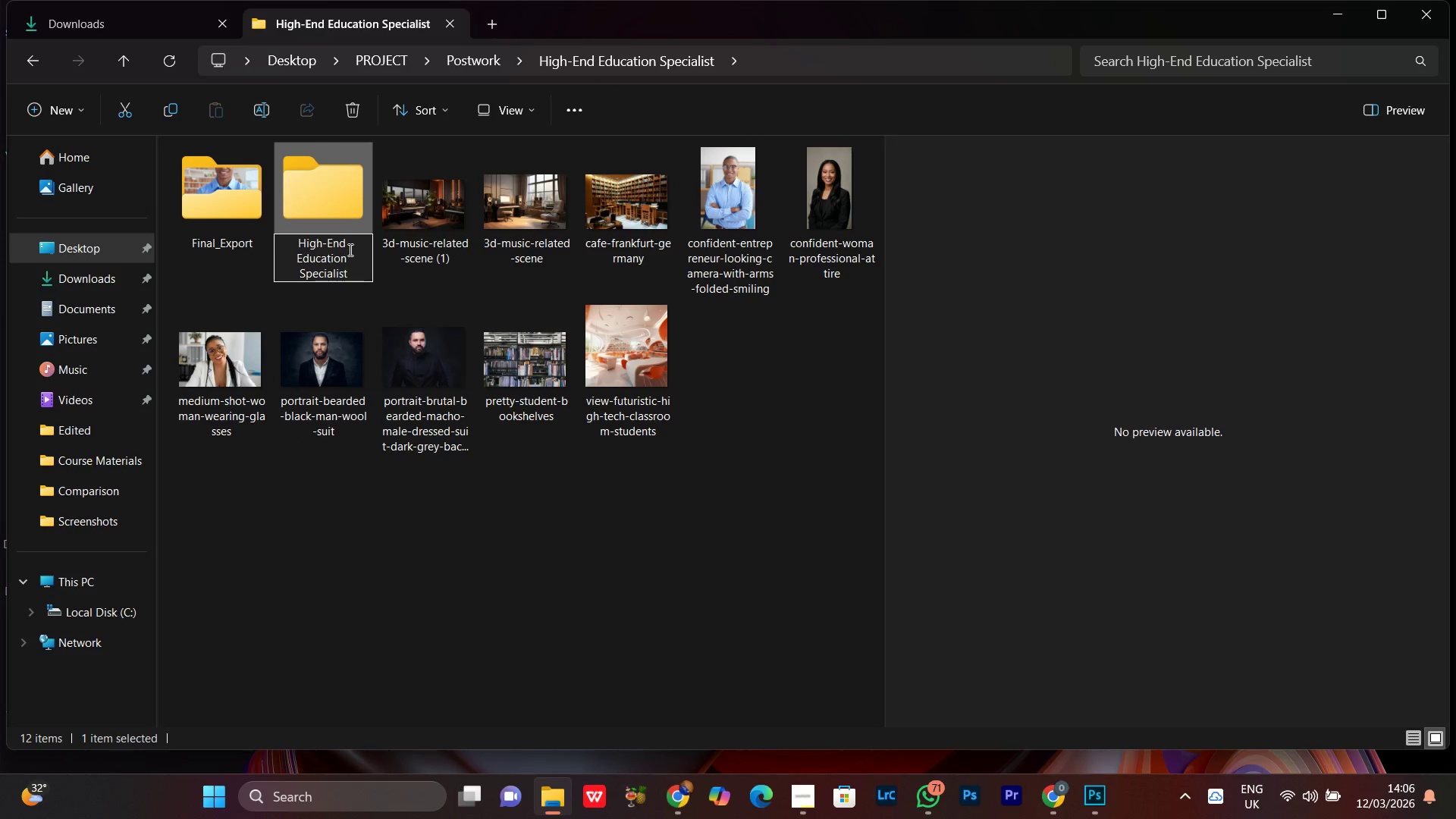 
left_click([347, 246])
 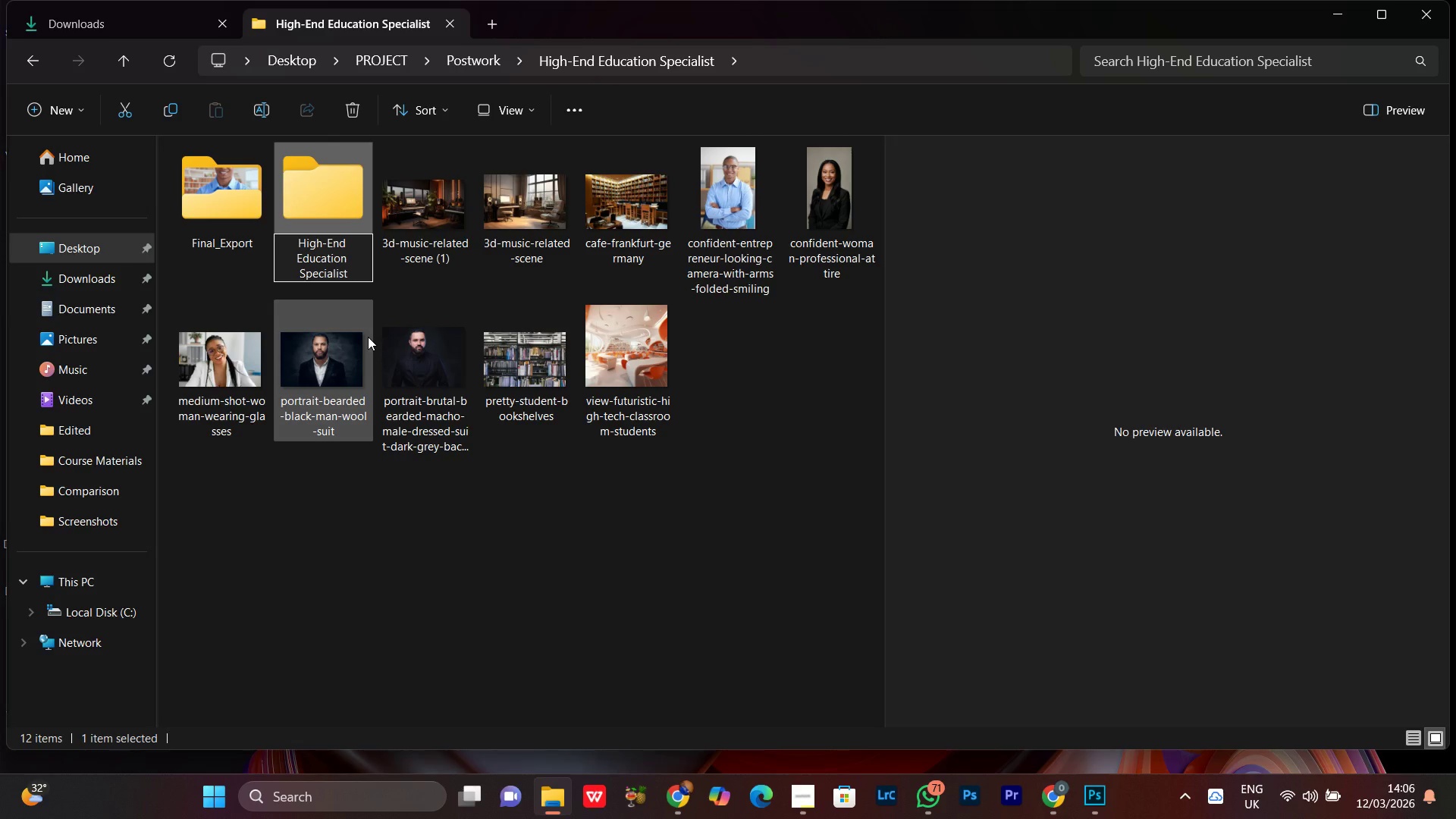 
type( Retouch For)
 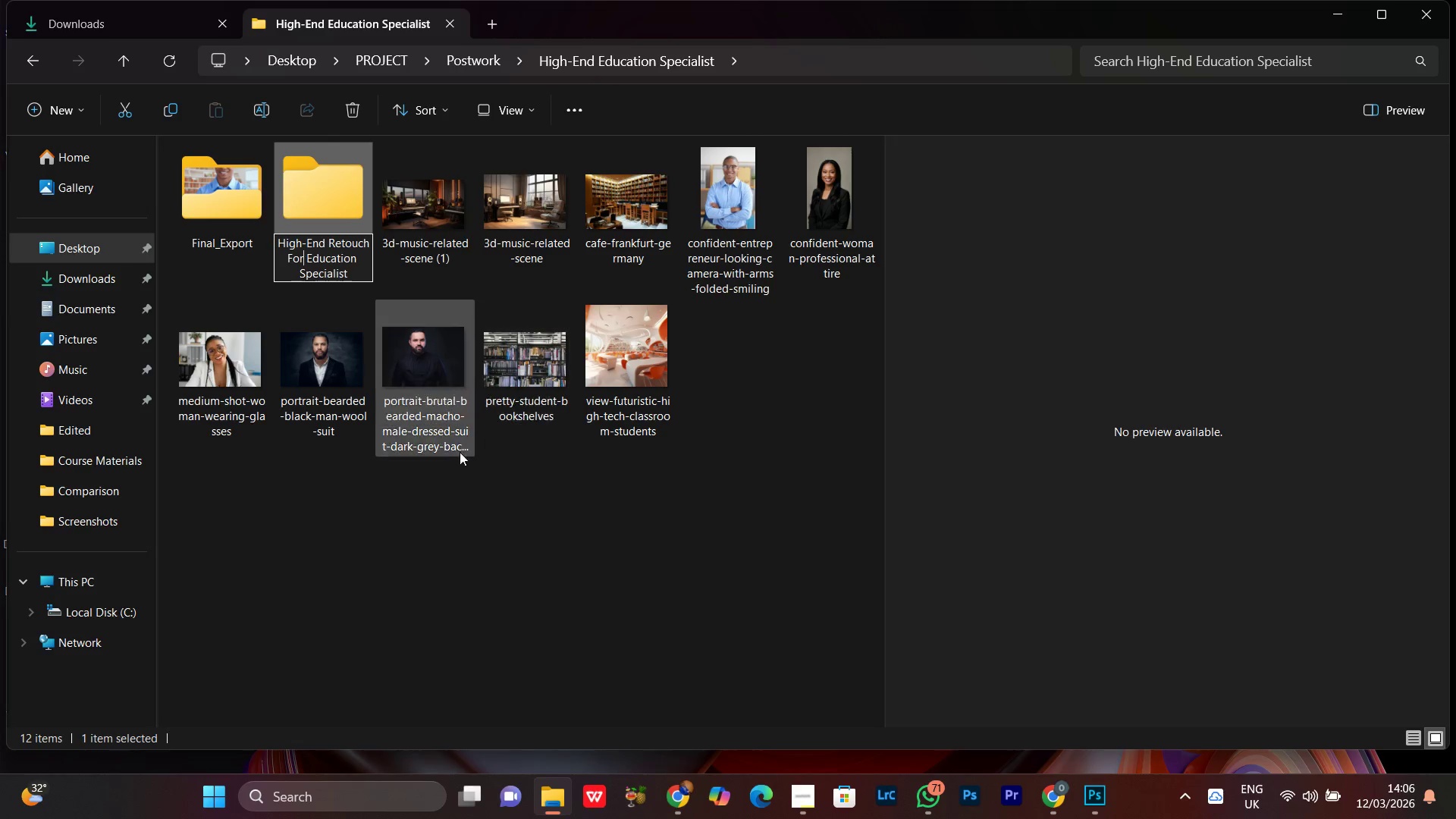 
left_click([290, 169])
 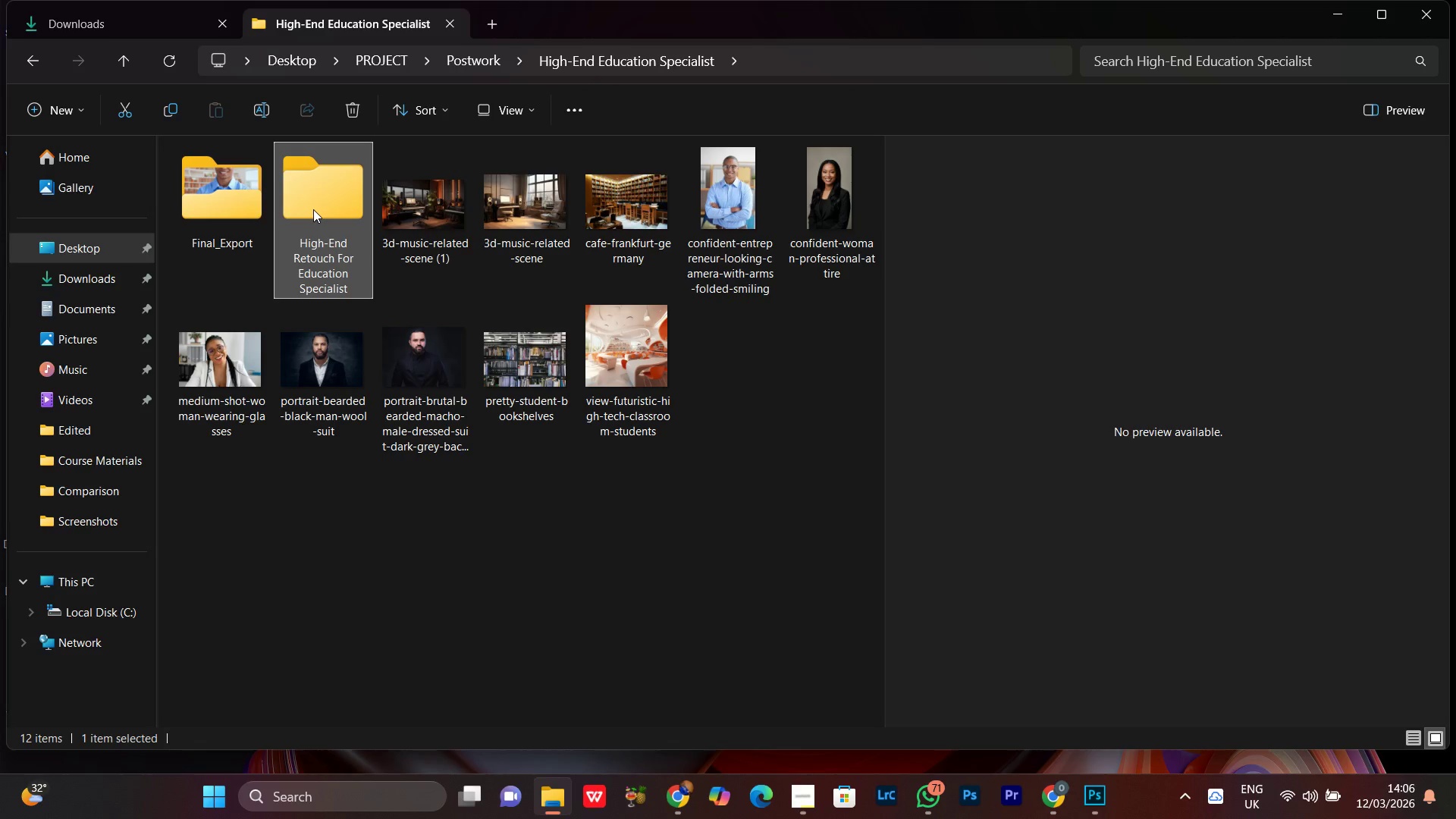 
double_click([313, 209])
 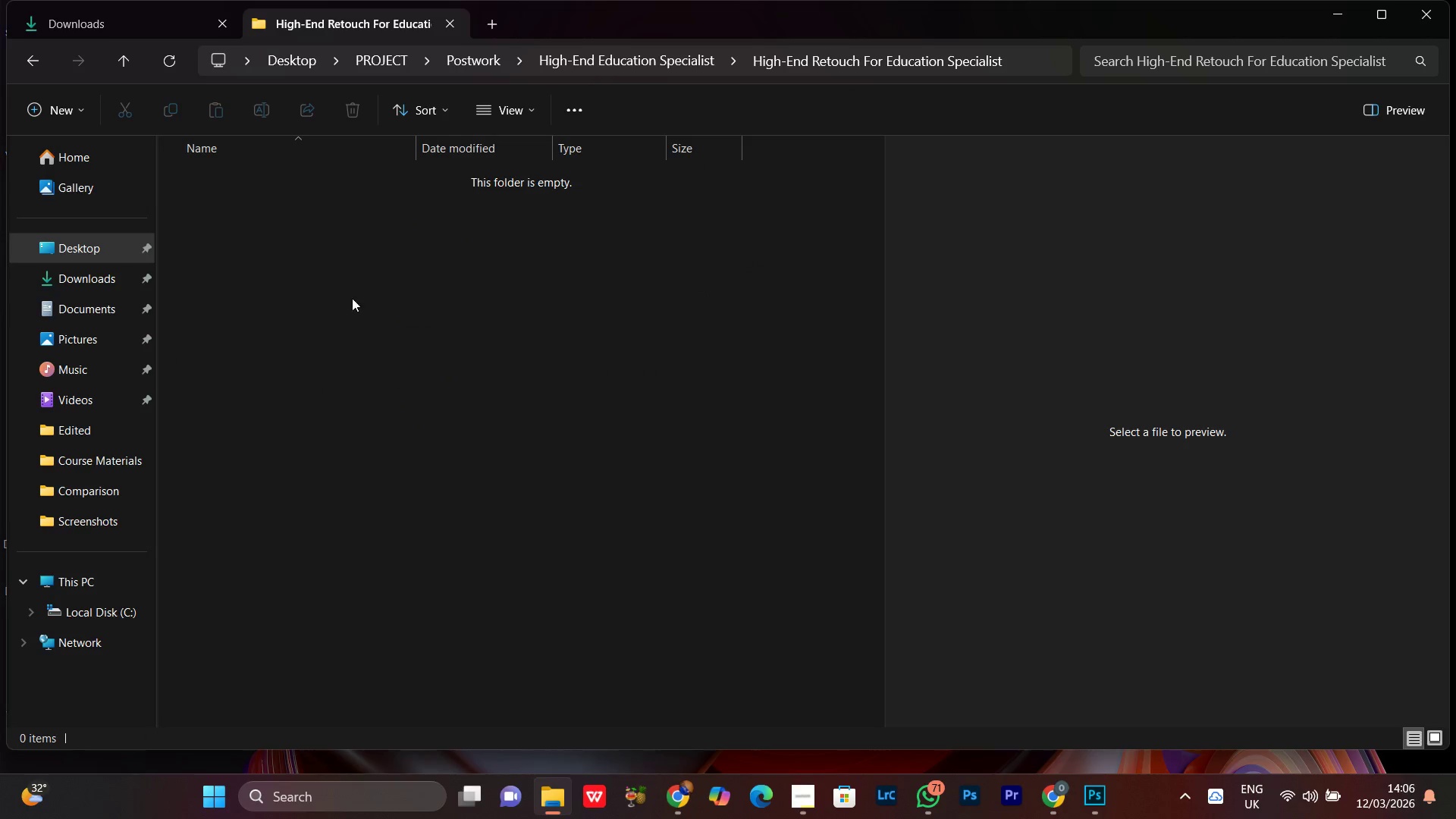 
right_click([337, 267])
 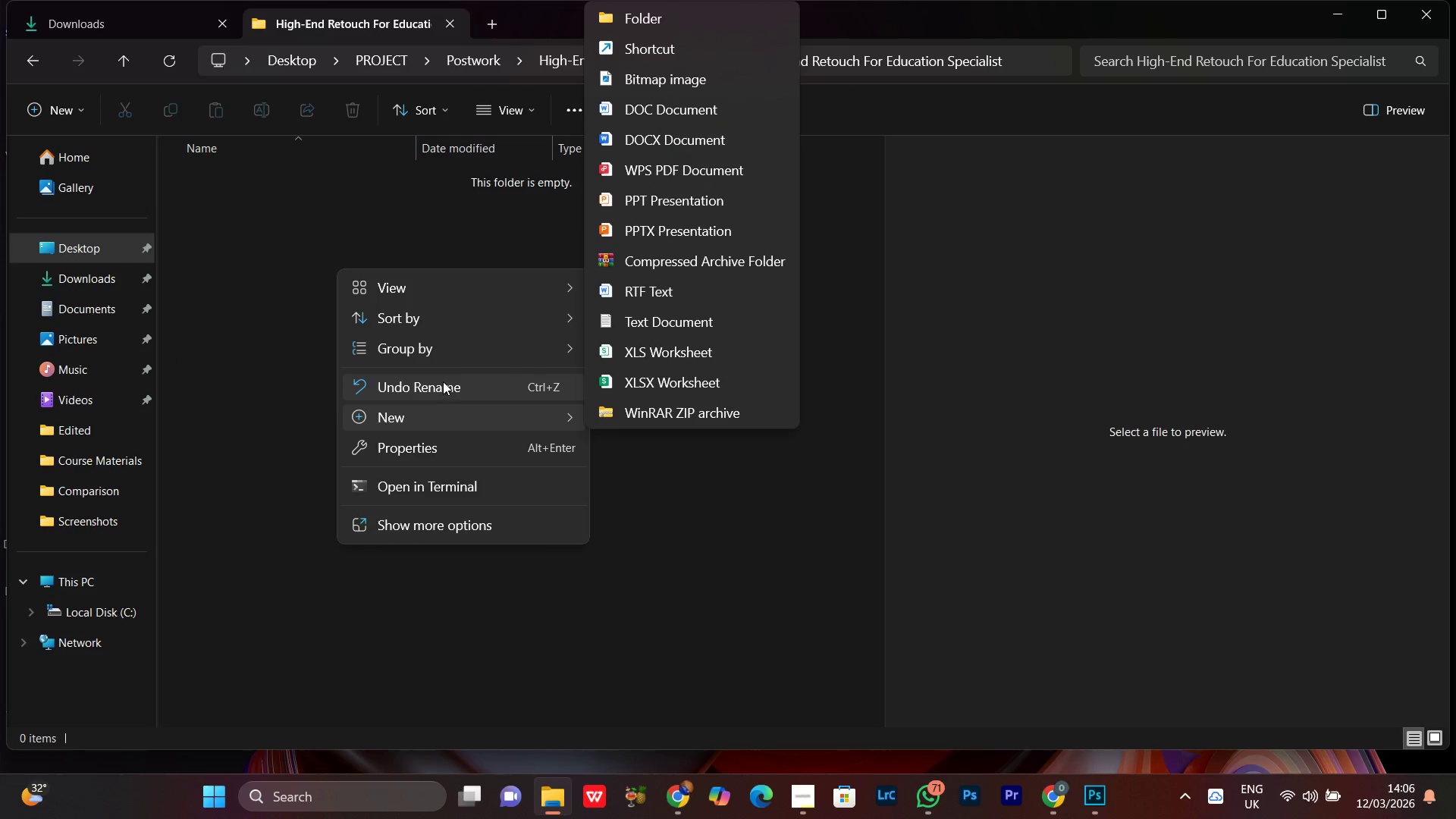 
left_click([426, 422])
 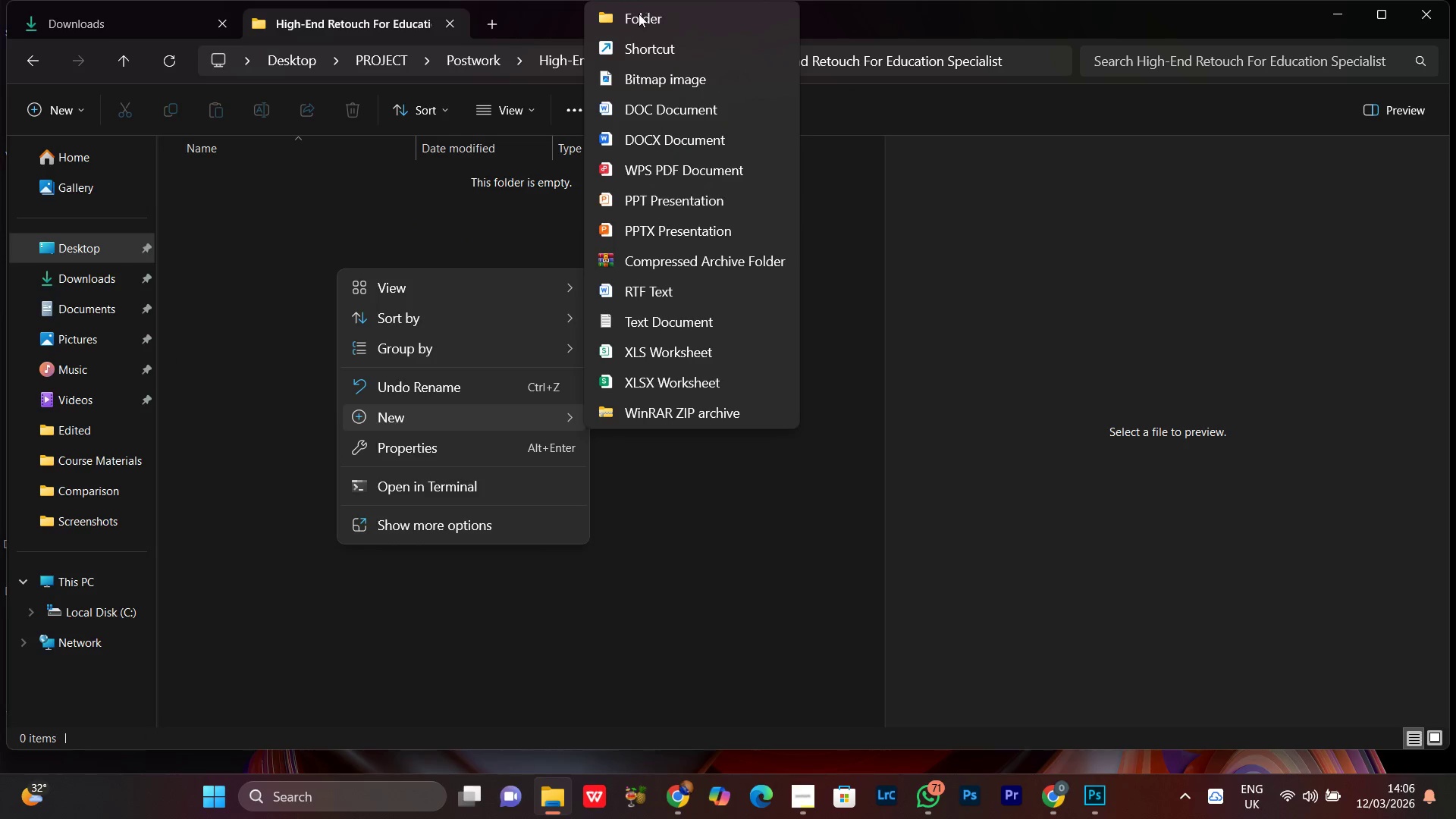 
left_click([639, 14])
 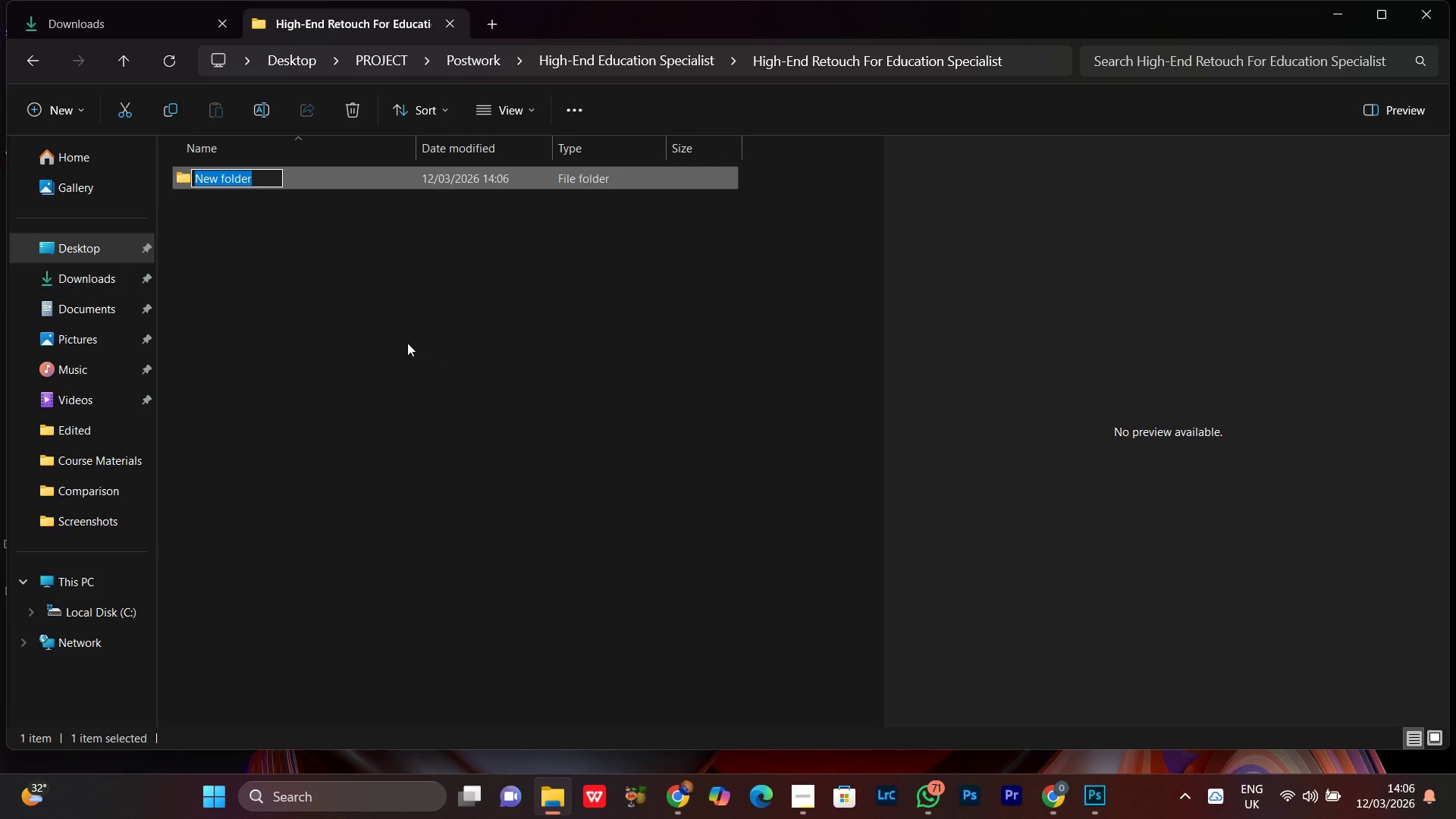 
type(Fin)
 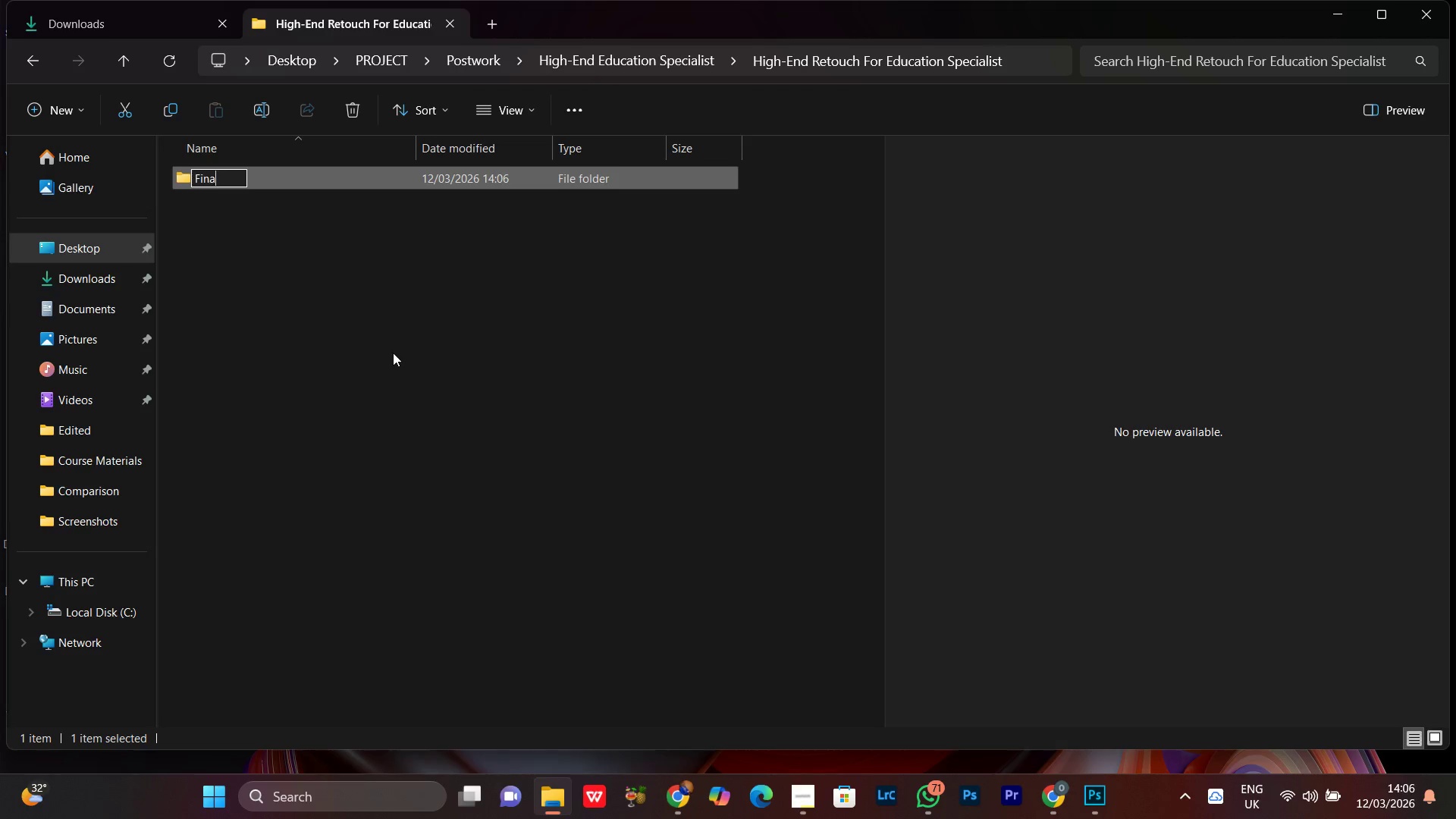 
type(al )
key(Backspace)
type(-Export)
 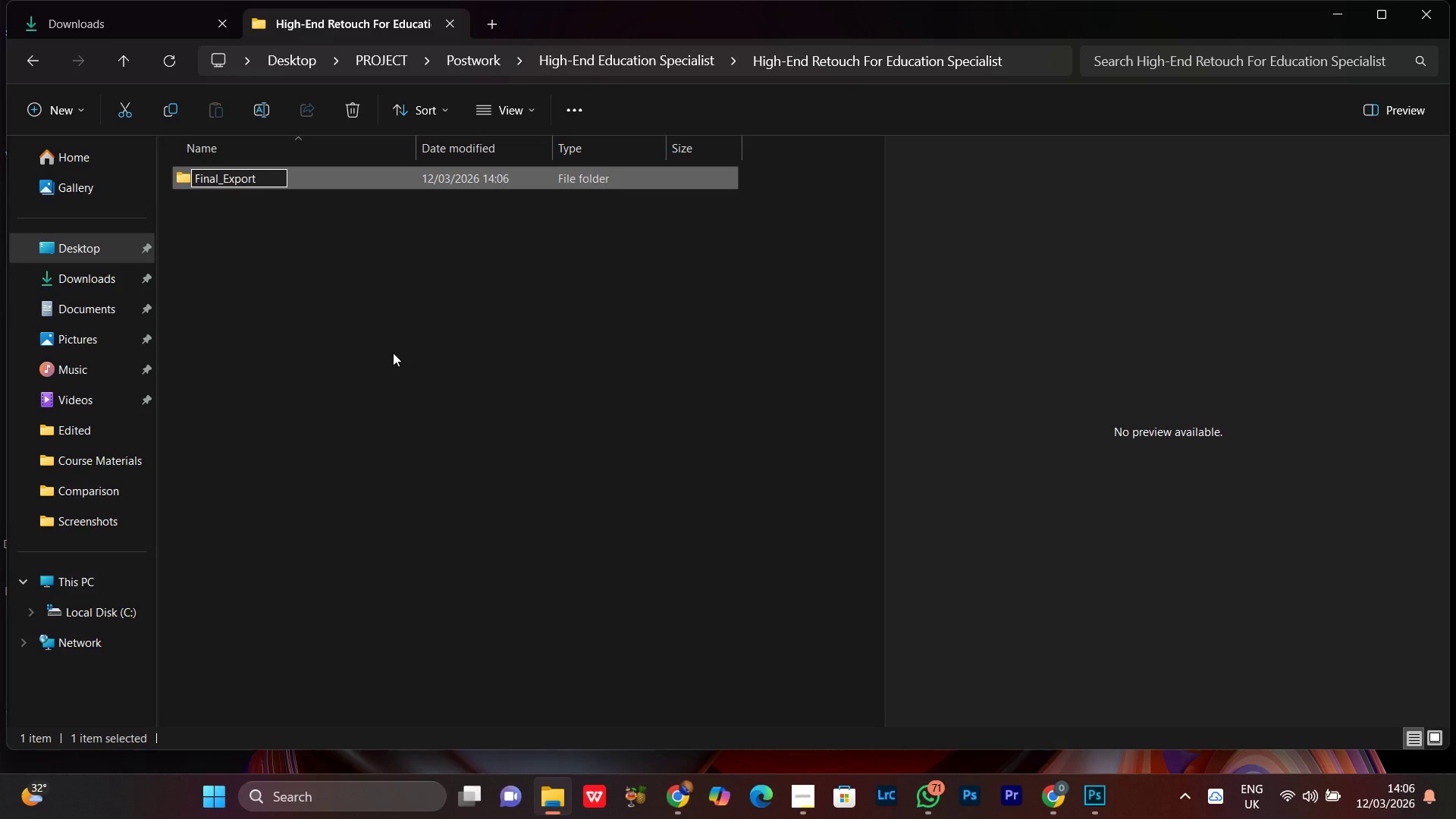 
key(Enter)
 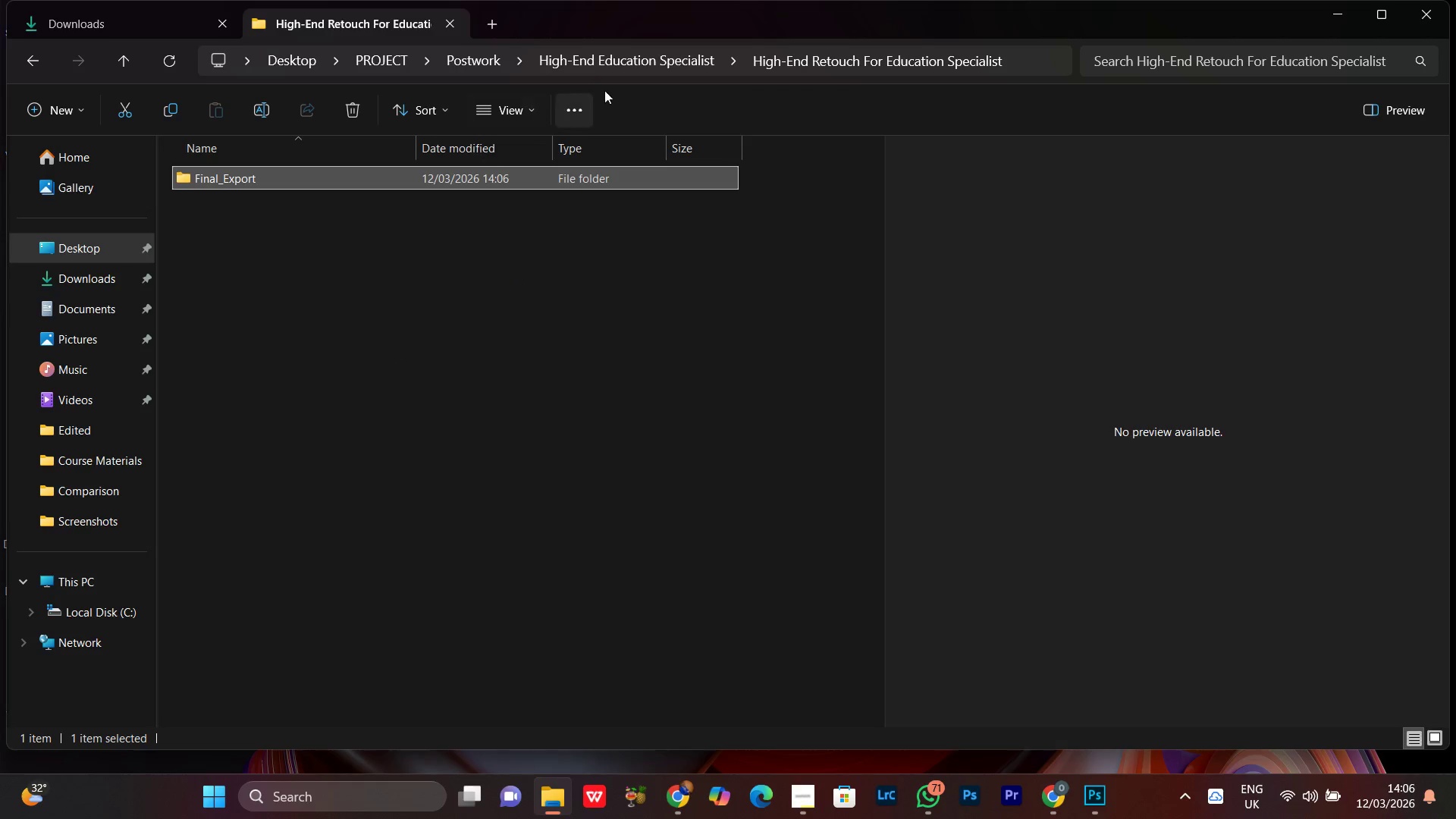 
left_click([626, 58])
 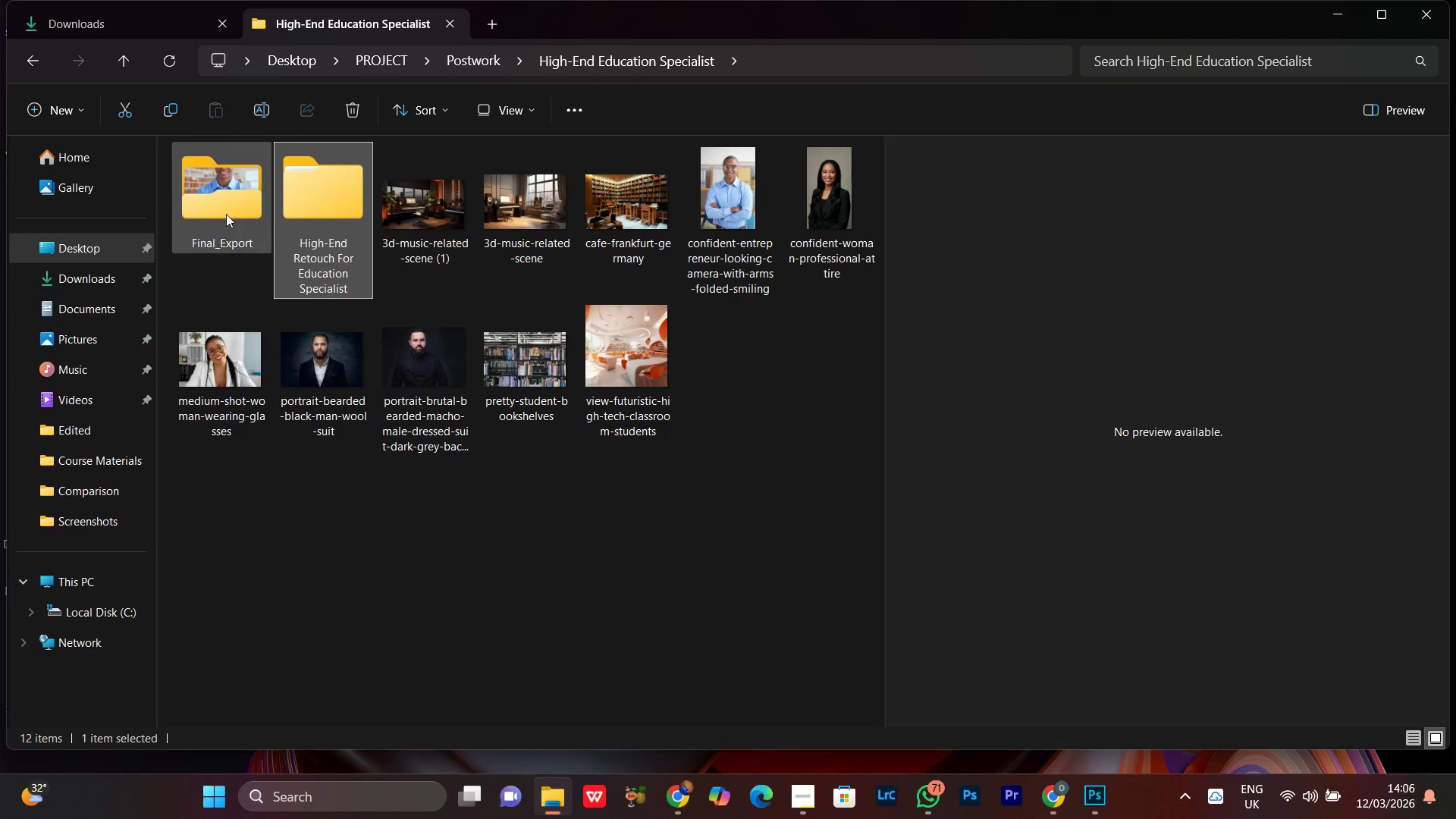 
double_click([224, 202])
 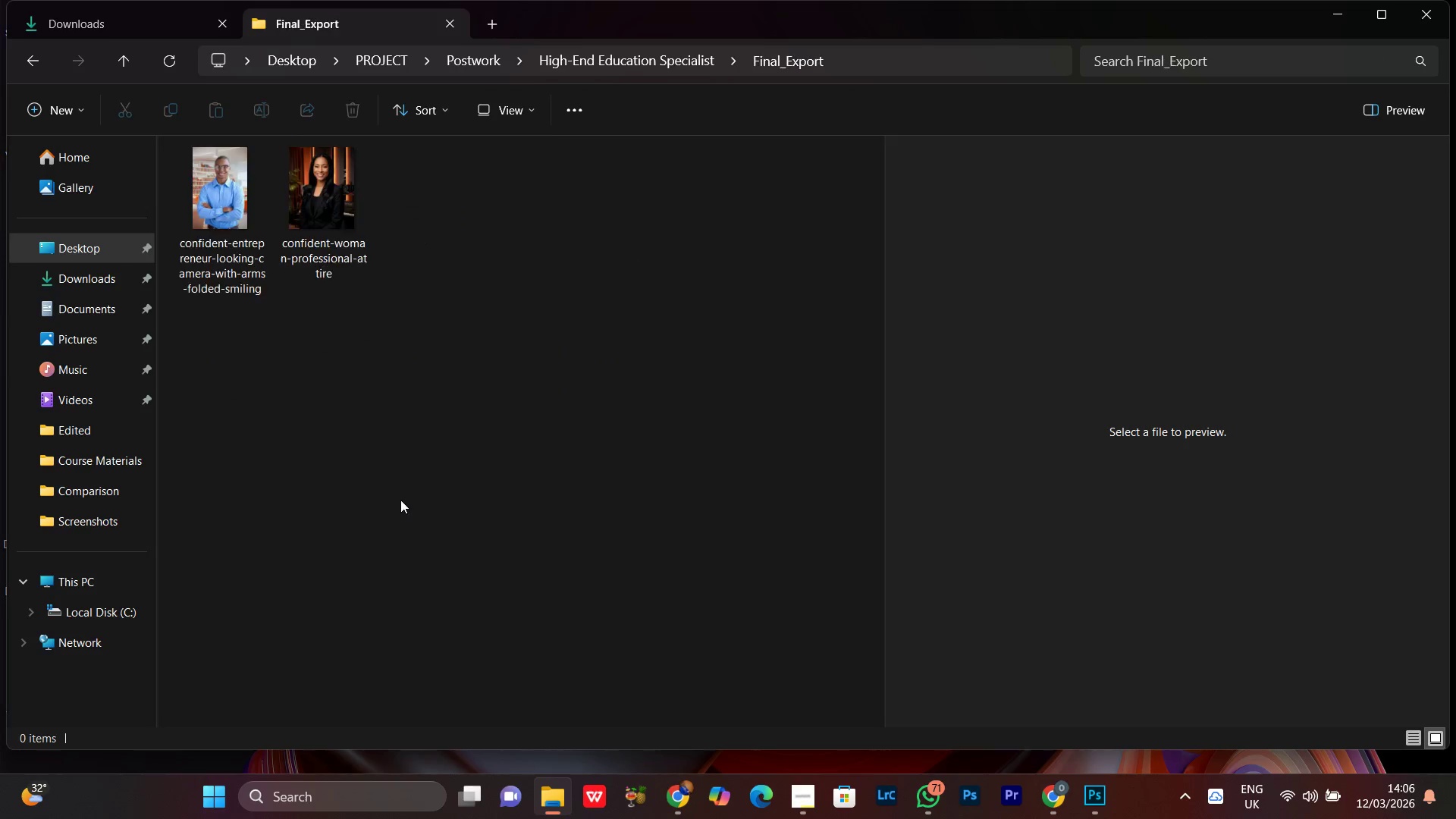 
left_click([397, 496])
 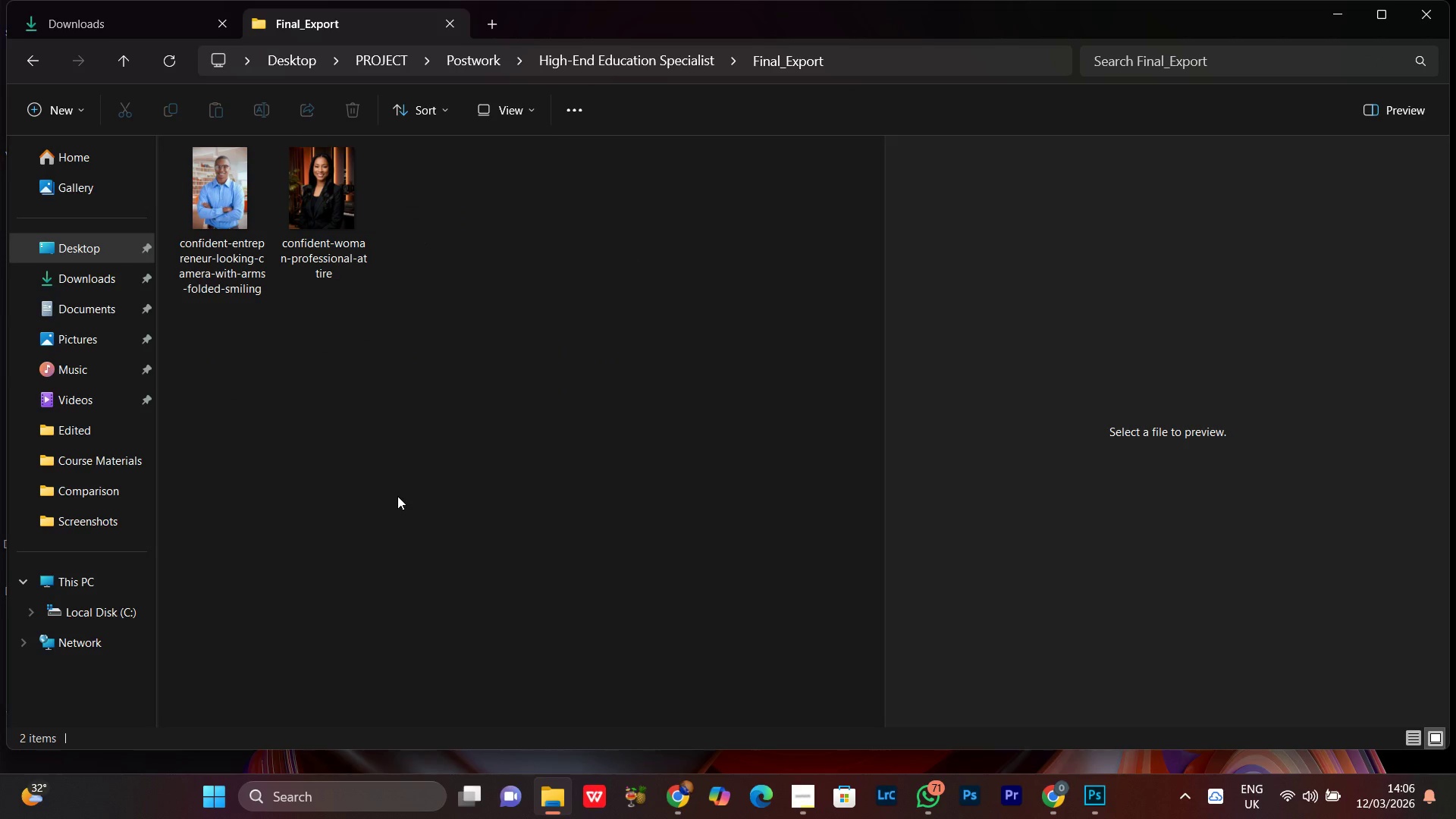 
key(Control+ControlLeft)
 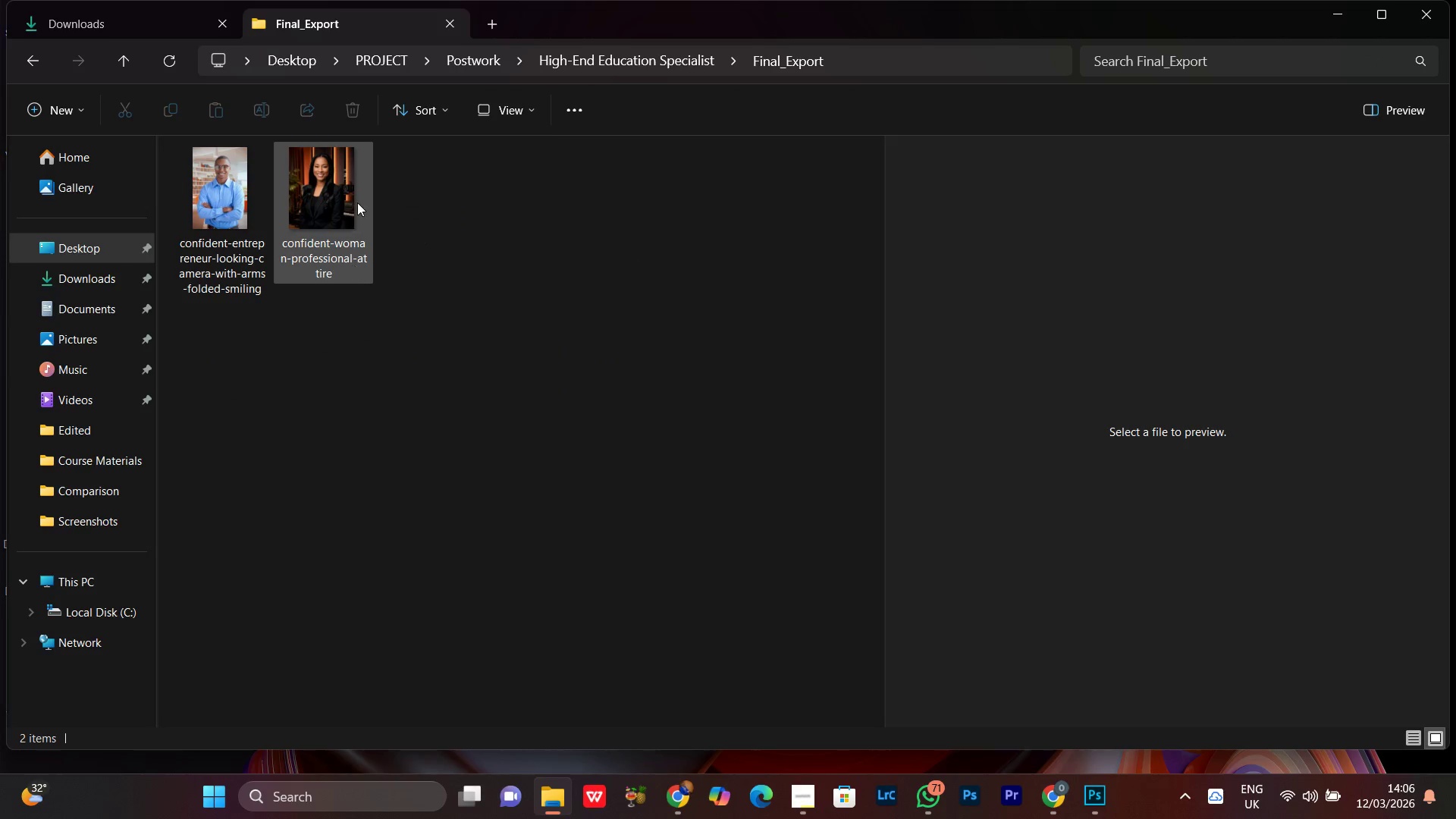 
left_click([357, 202])